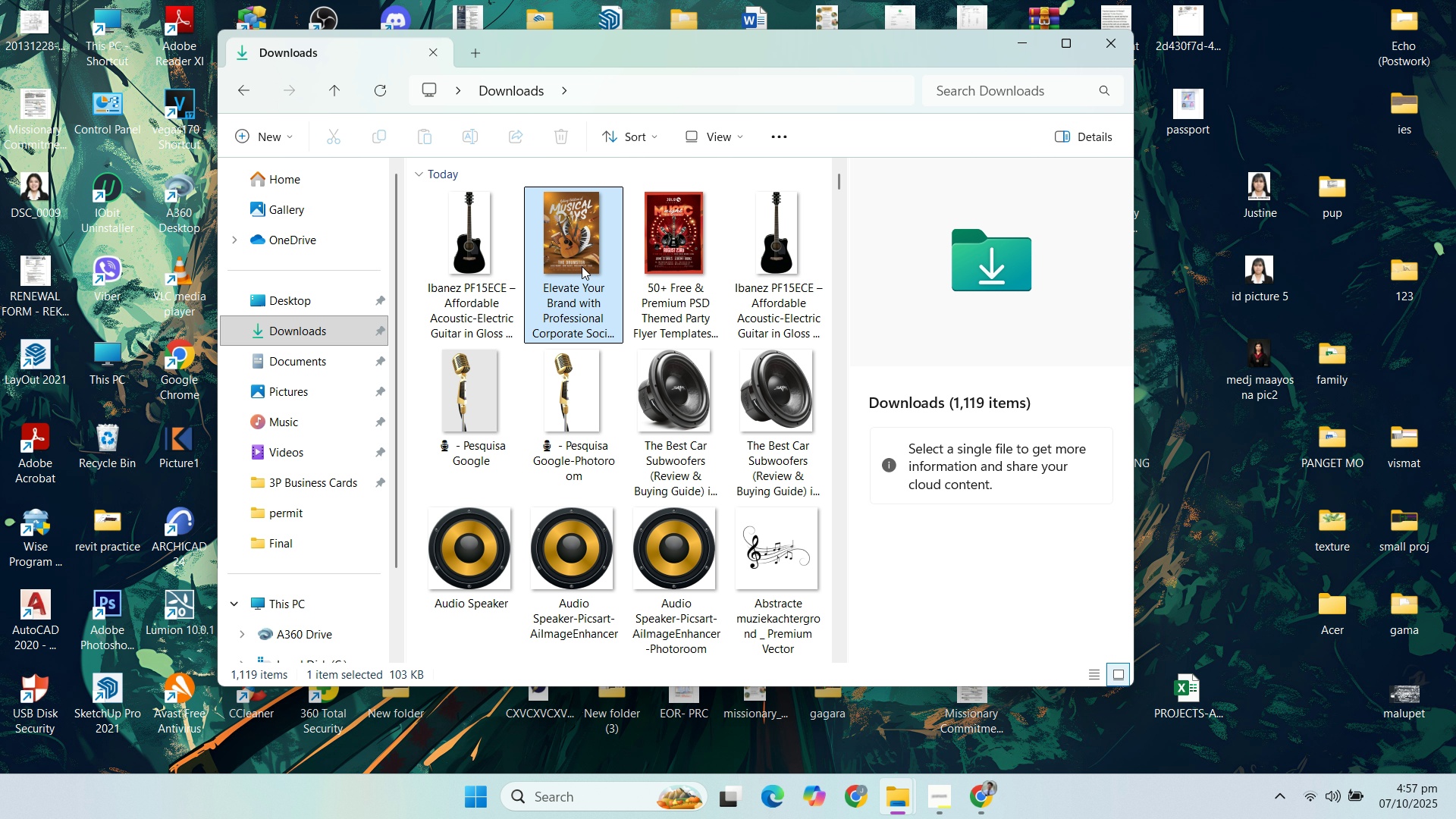 
left_click([582, 266])
 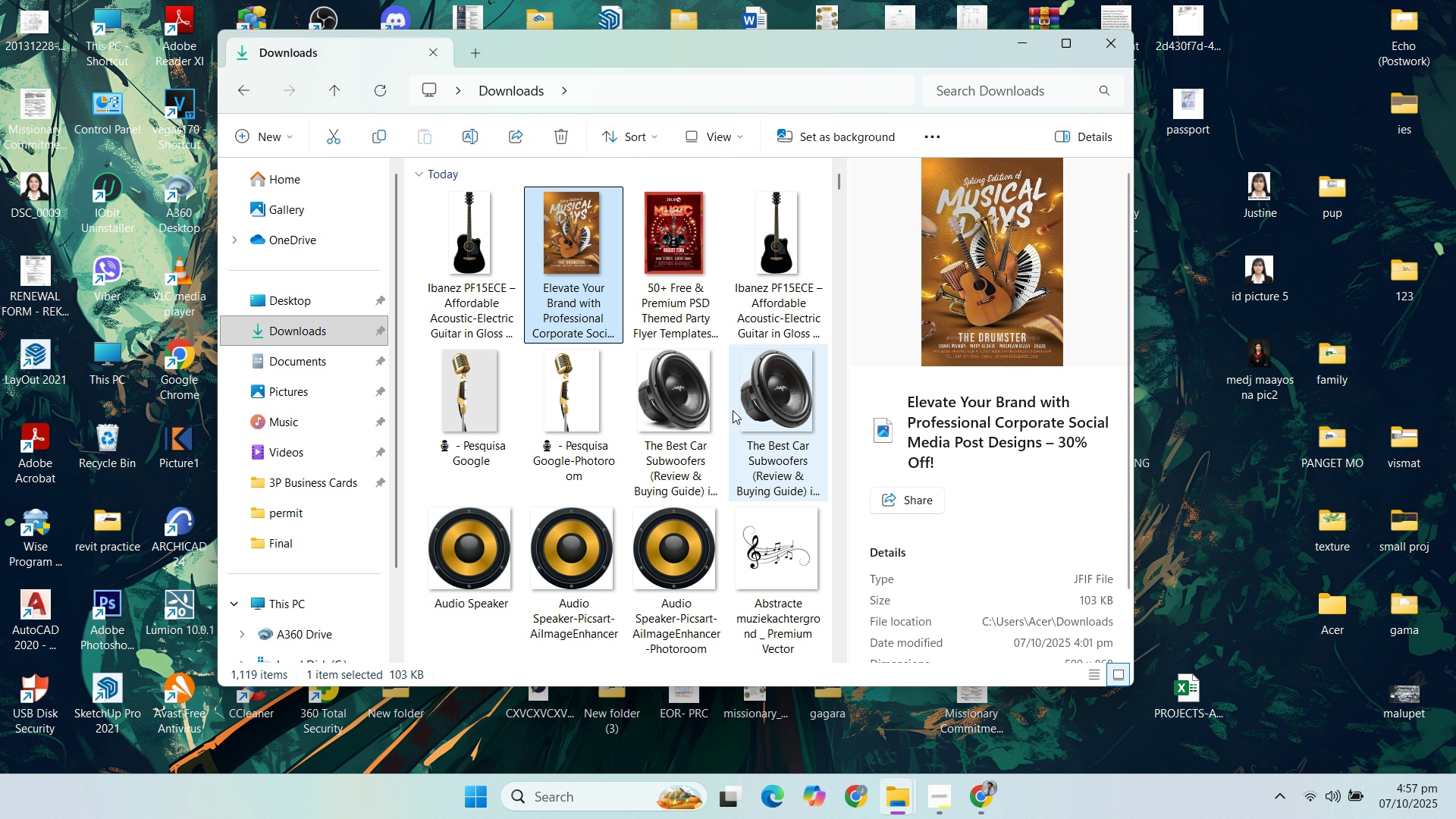 
scroll: coordinate [788, 429], scroll_direction: down, amount: 5.0
 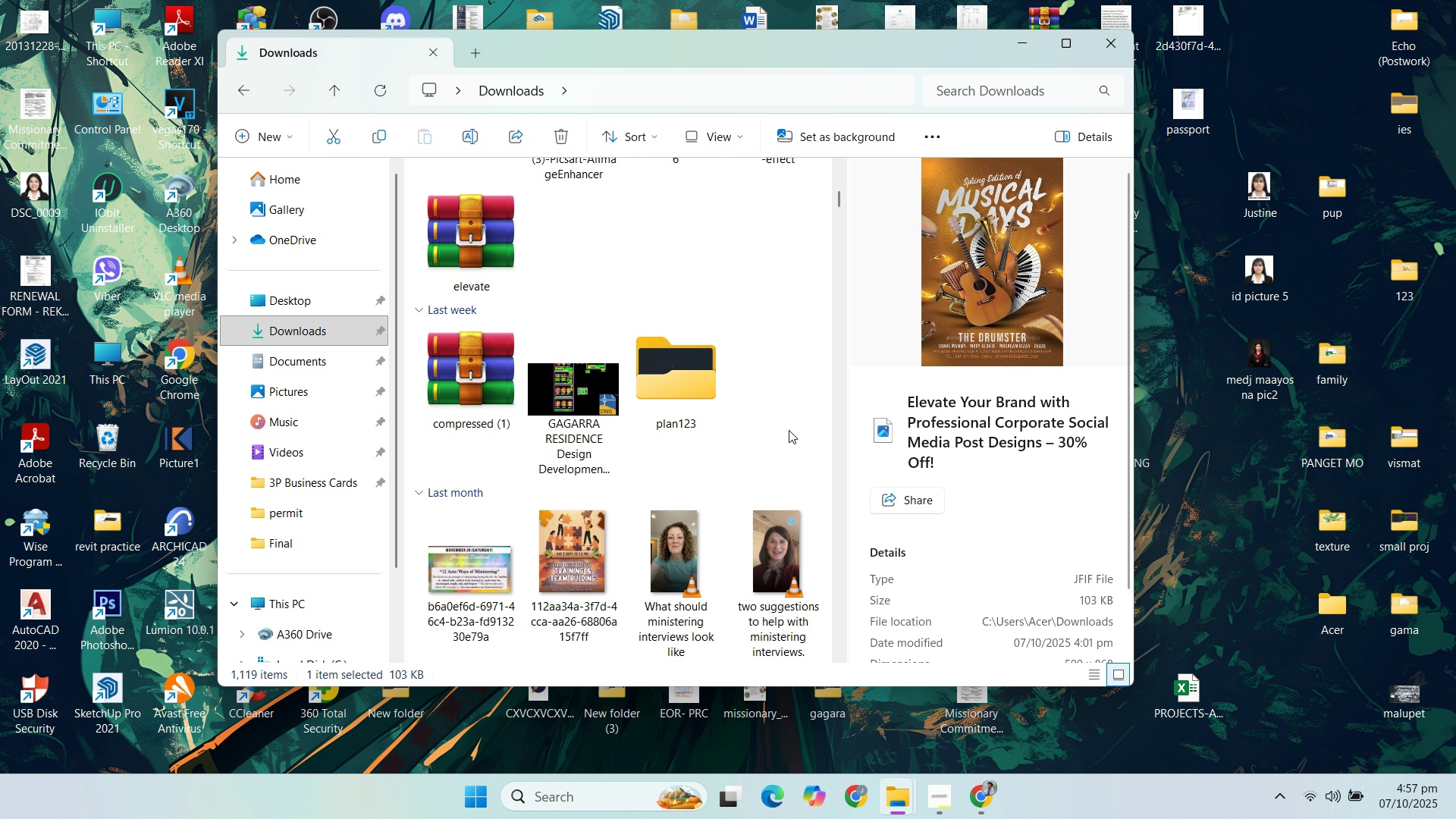 
scroll: coordinate [783, 428], scroll_direction: up, amount: 2.0
 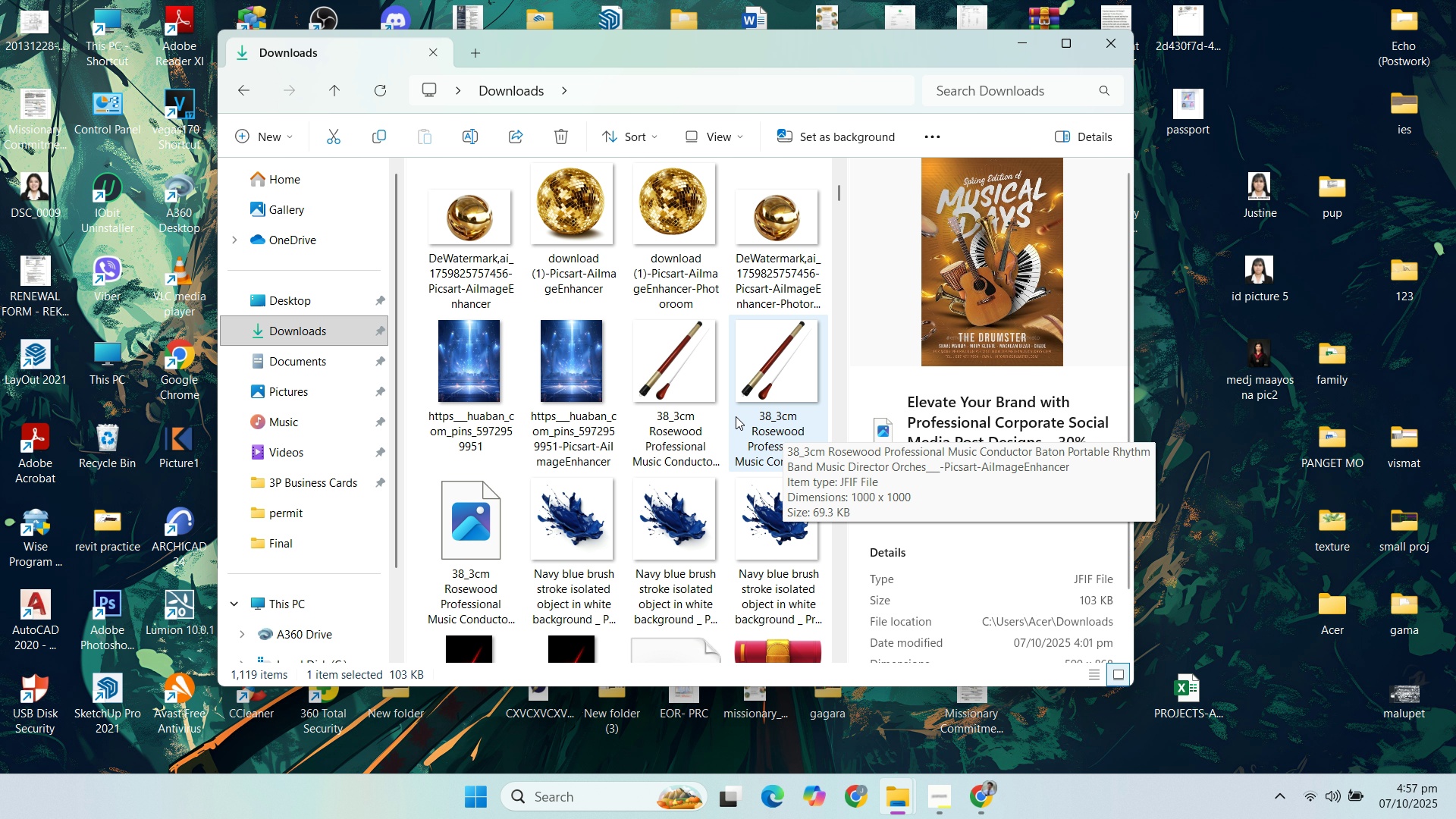 
scroll: coordinate [737, 416], scroll_direction: down, amount: 1.0
 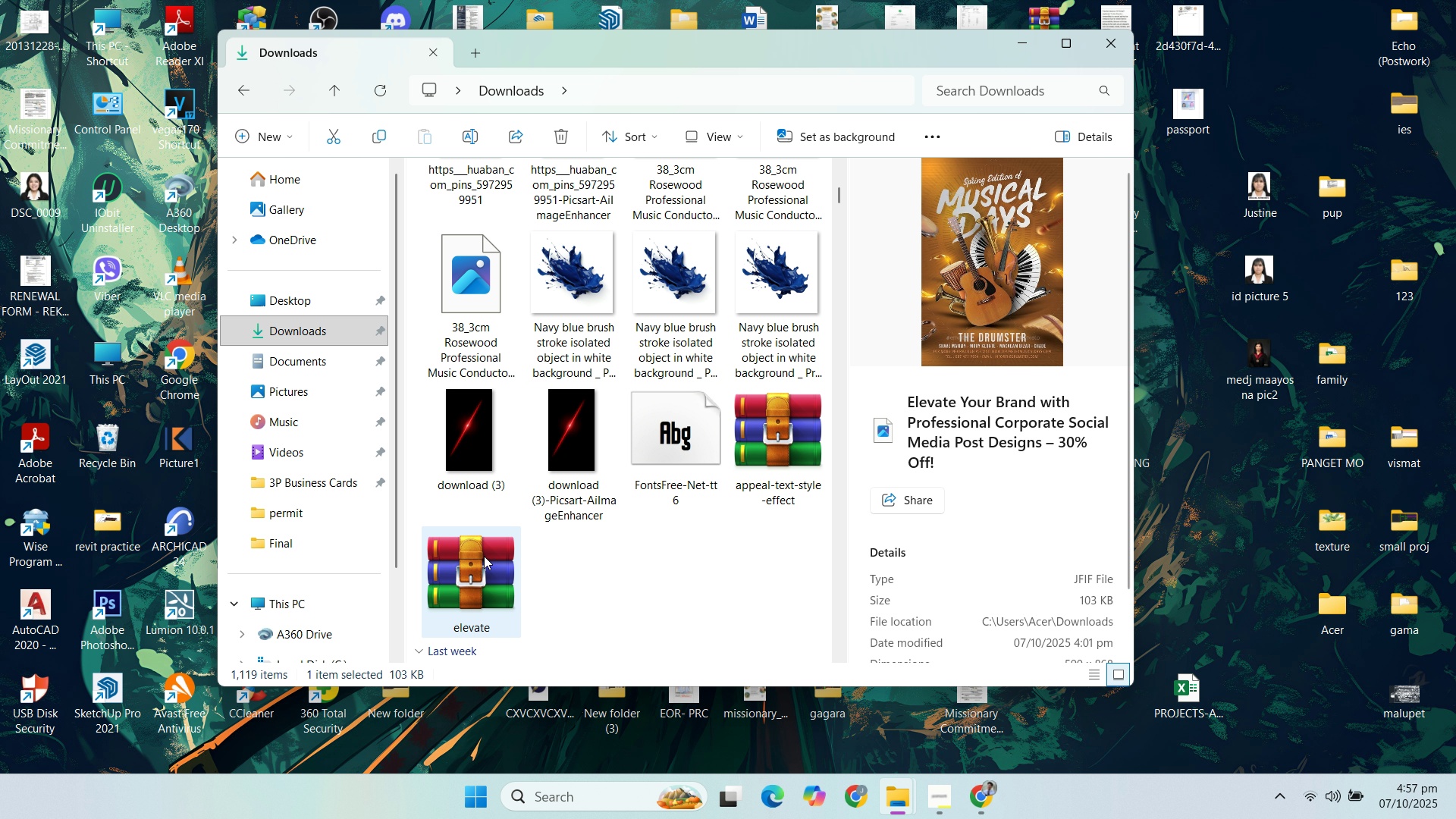 
left_click([484, 557])
 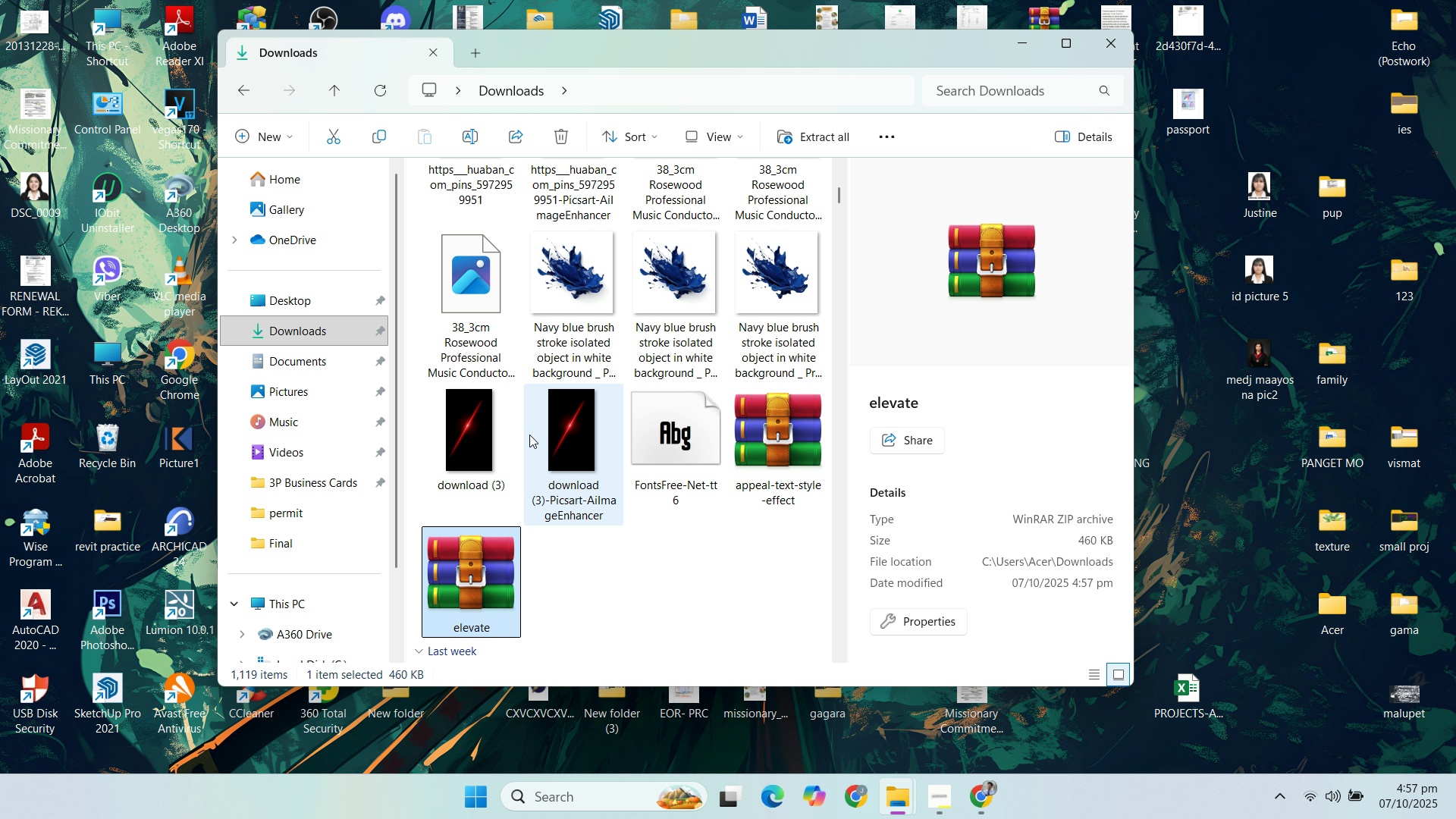 
scroll: coordinate [478, 367], scroll_direction: up, amount: 11.0
 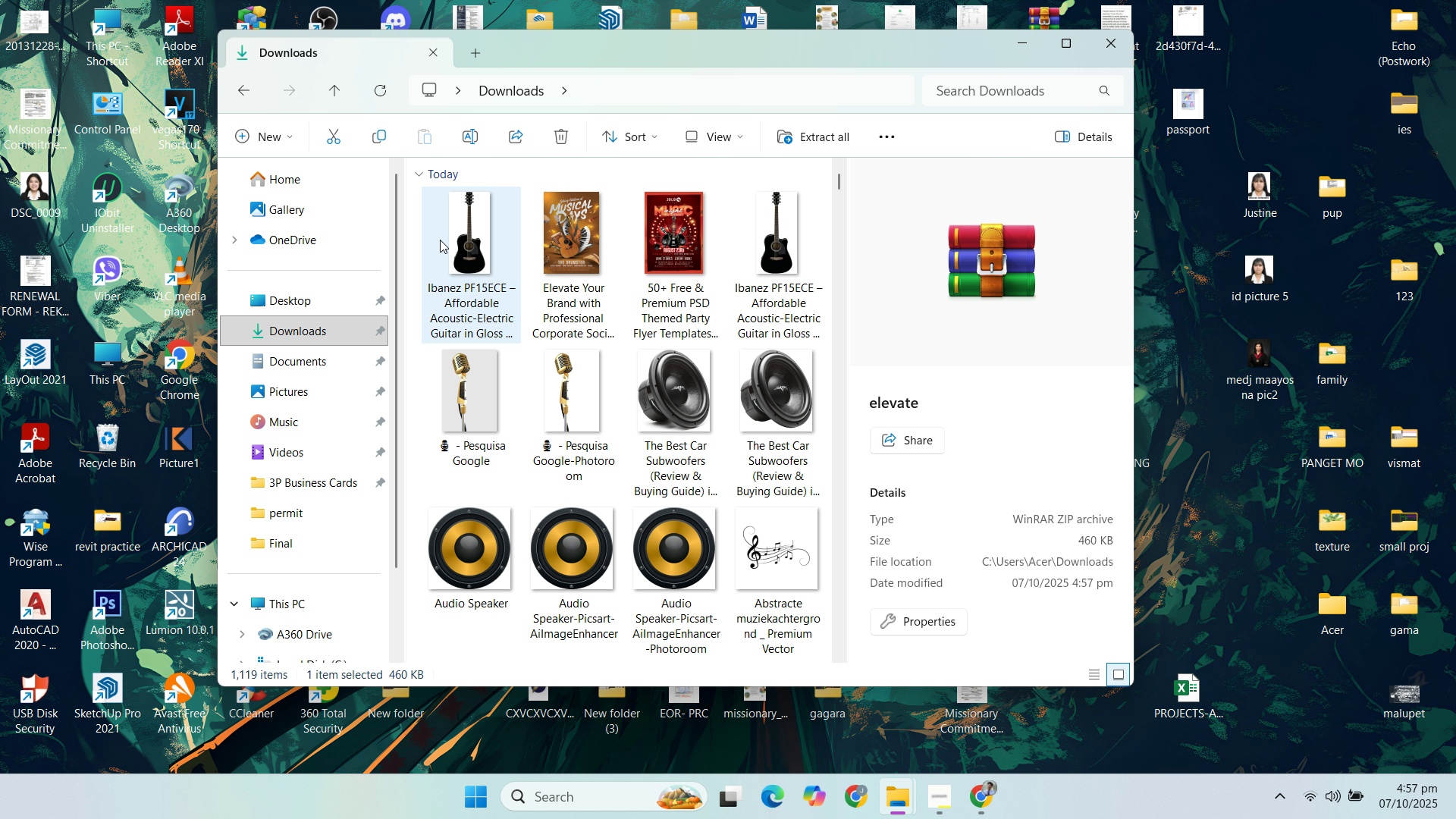 
hold_key(key=ShiftLeft, duration=0.81)
left_click([451, 224])
 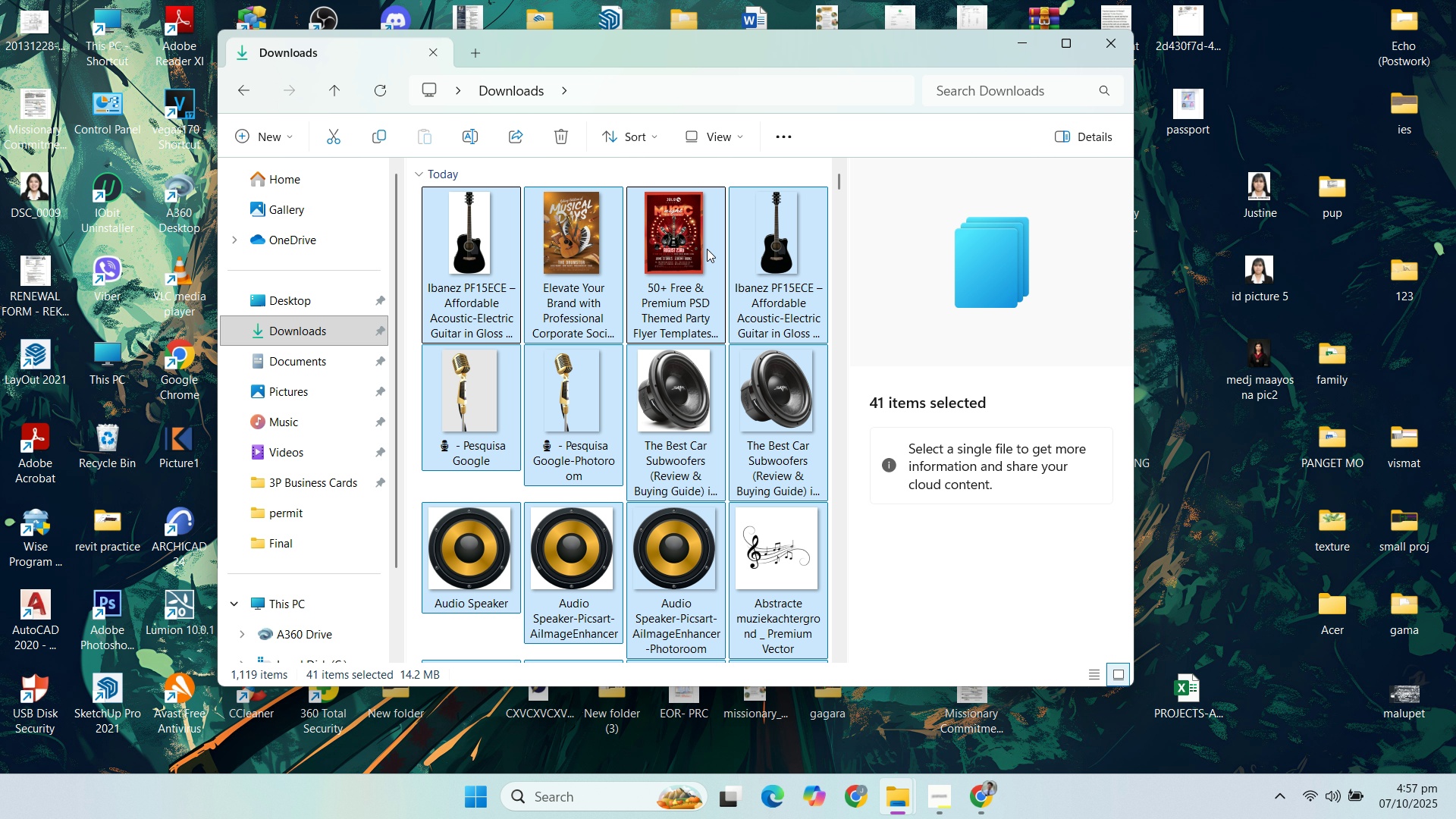 
key(Control+X)
 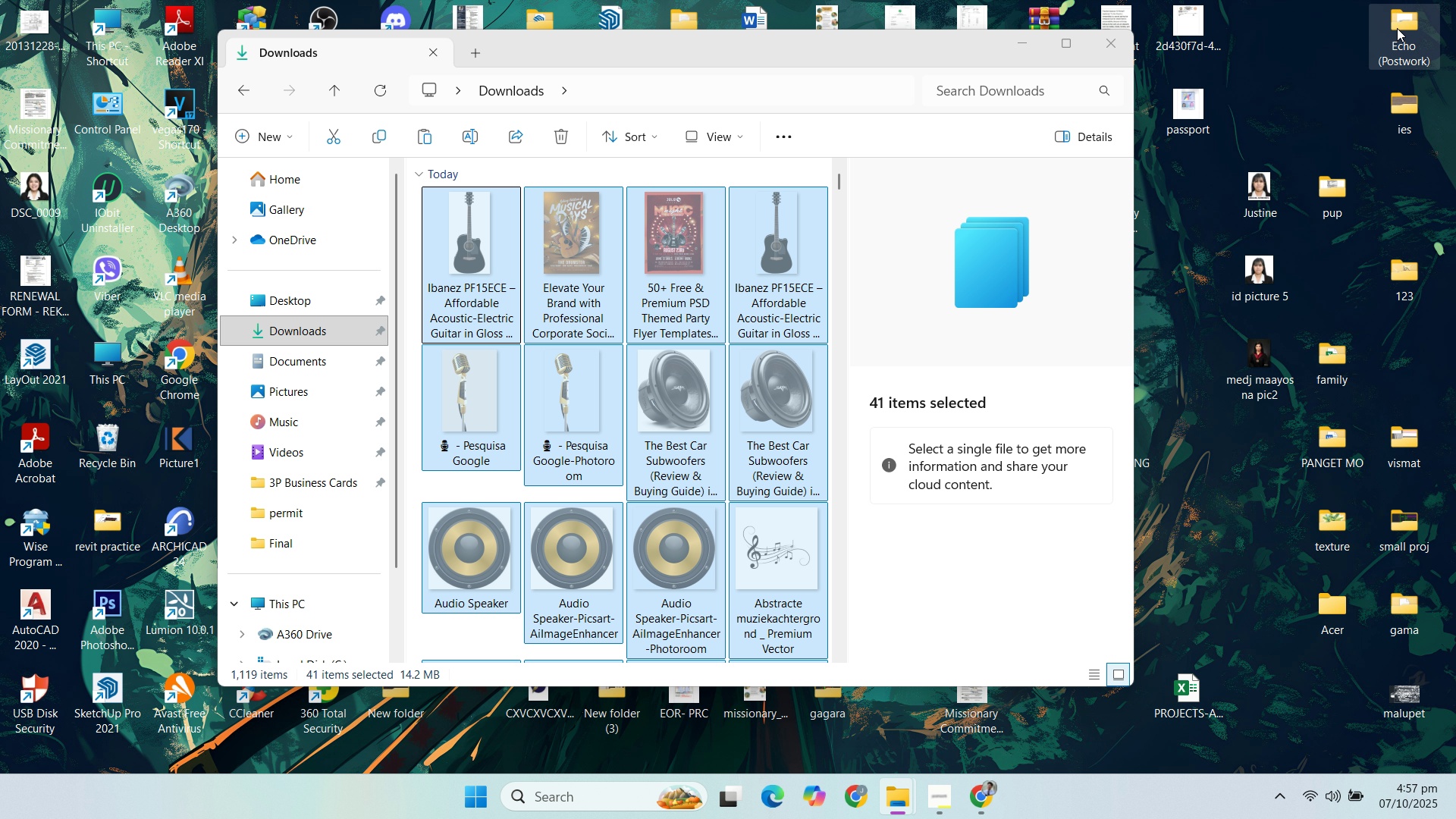 
double_click([1397, 28])
 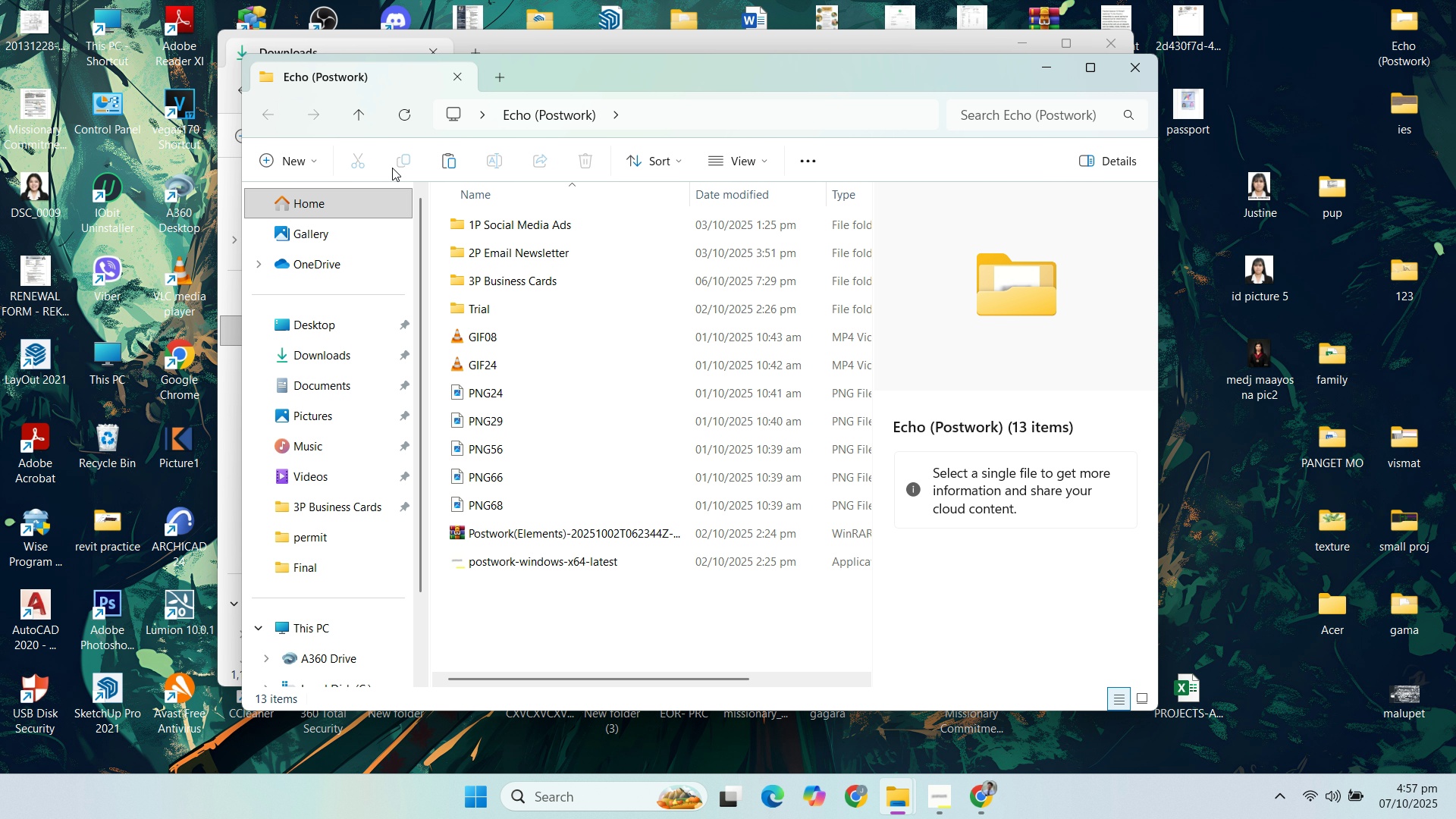 
left_click([323, 161])
 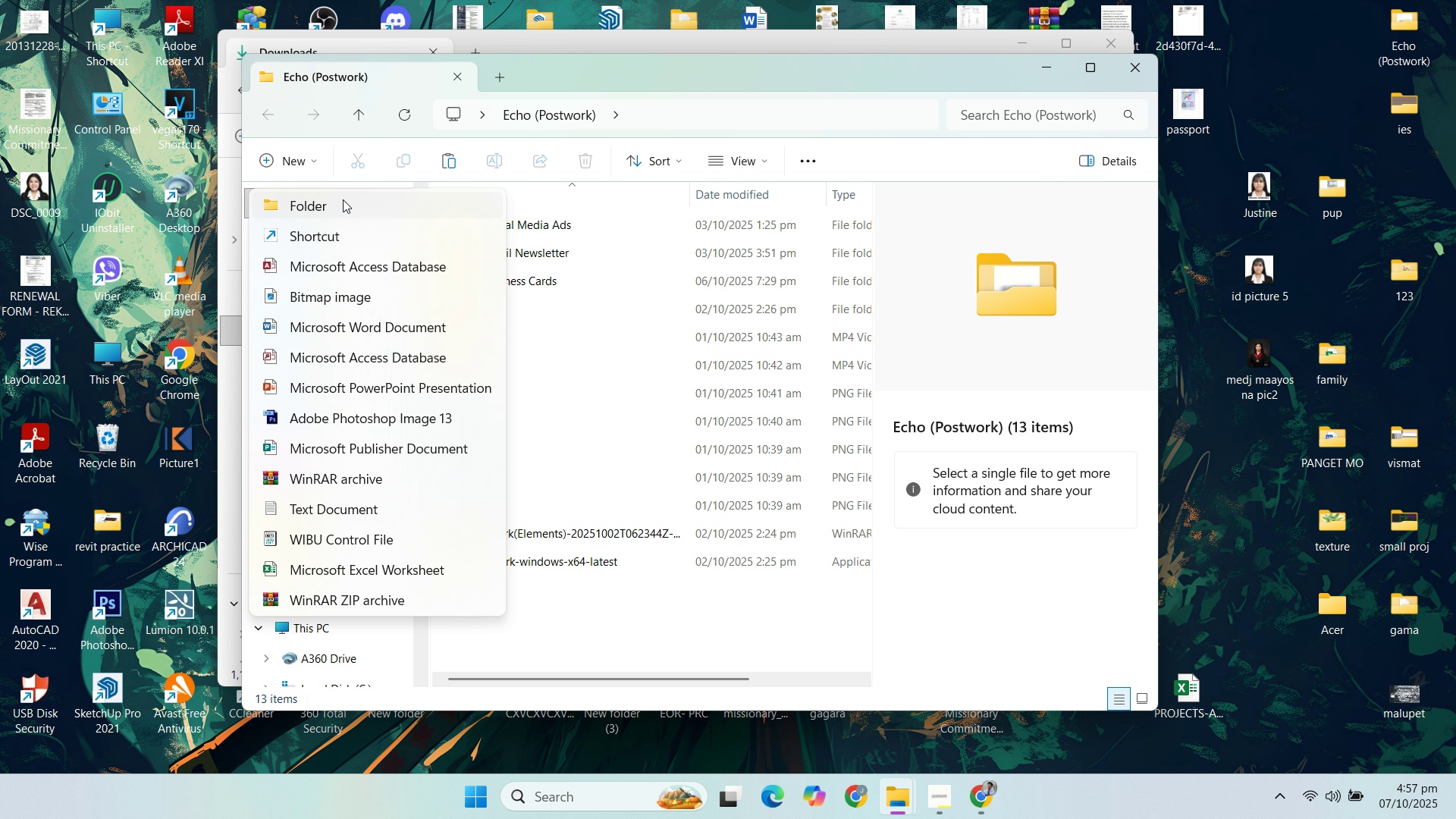 
left_click([343, 199])
 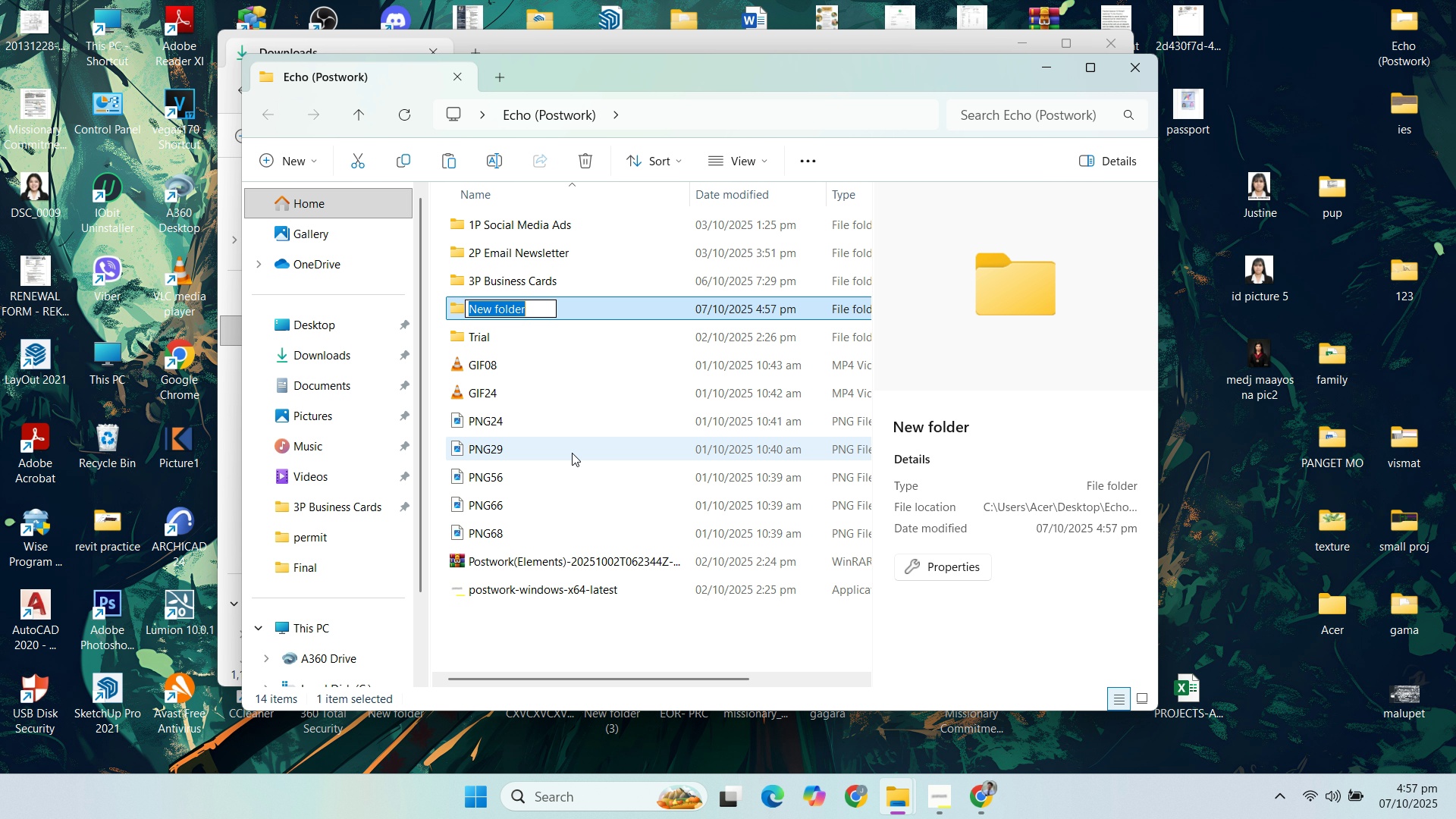 
type(4P)
 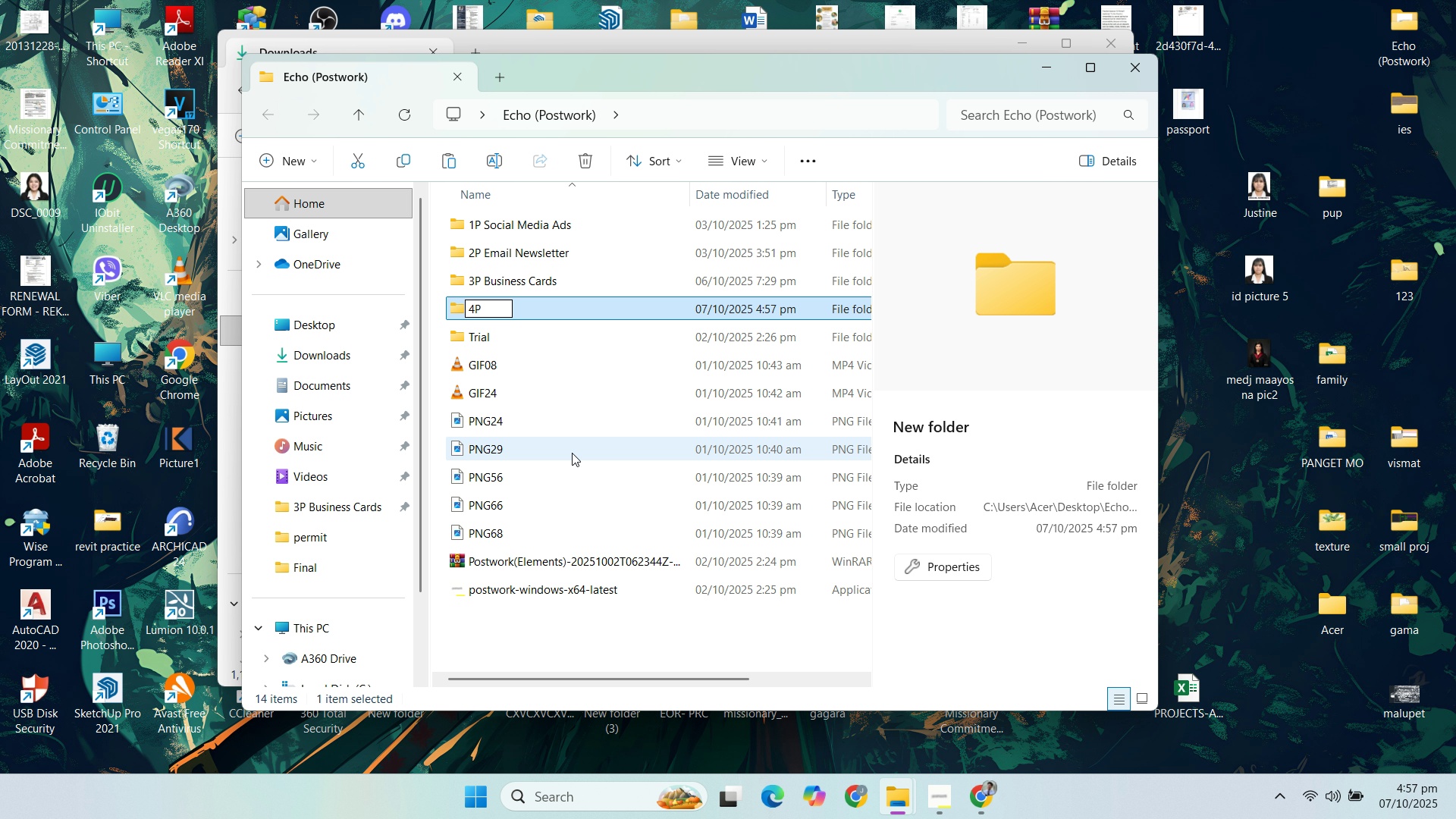 
key(Enter)
 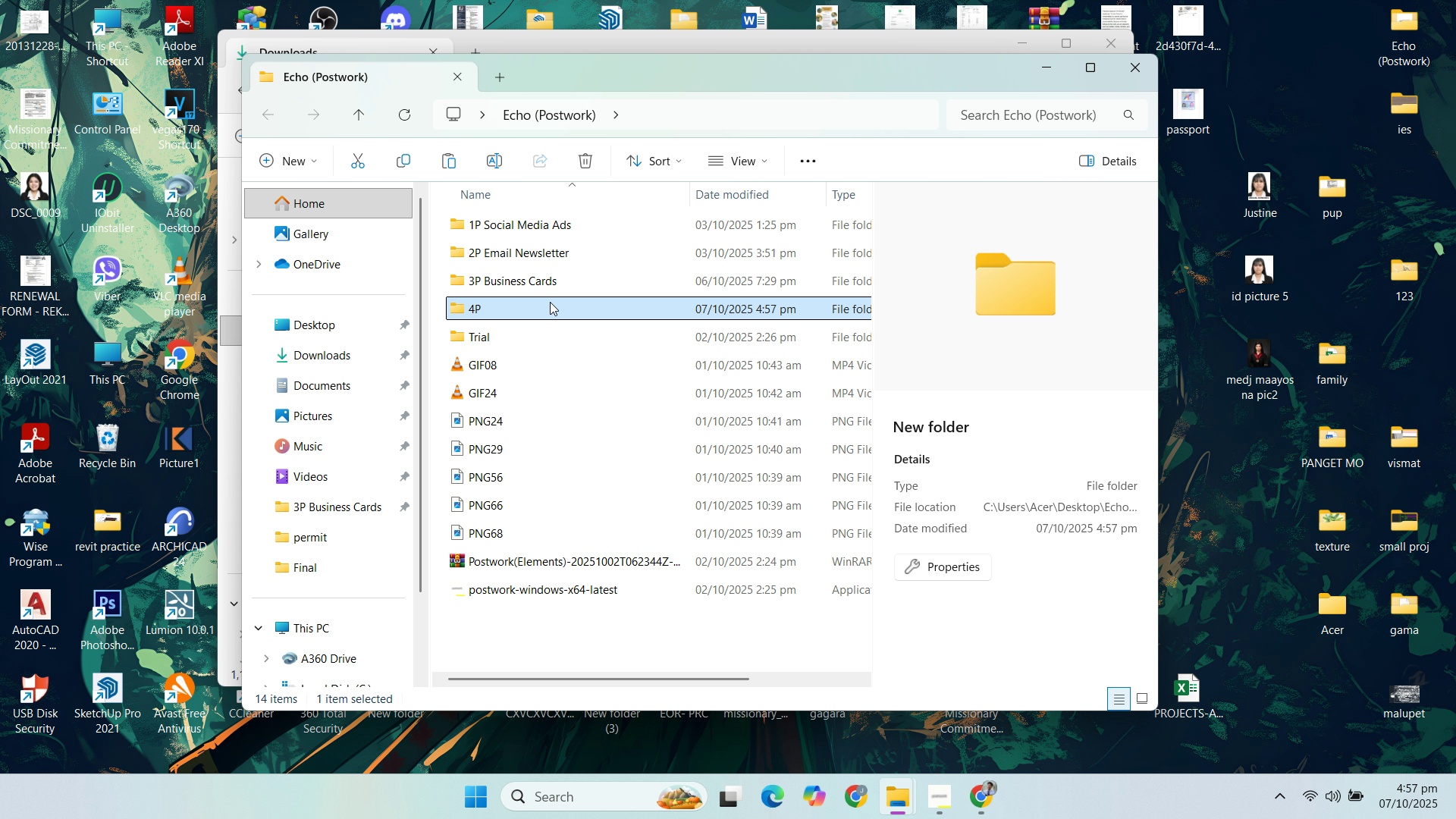 
left_click([550, 302])
 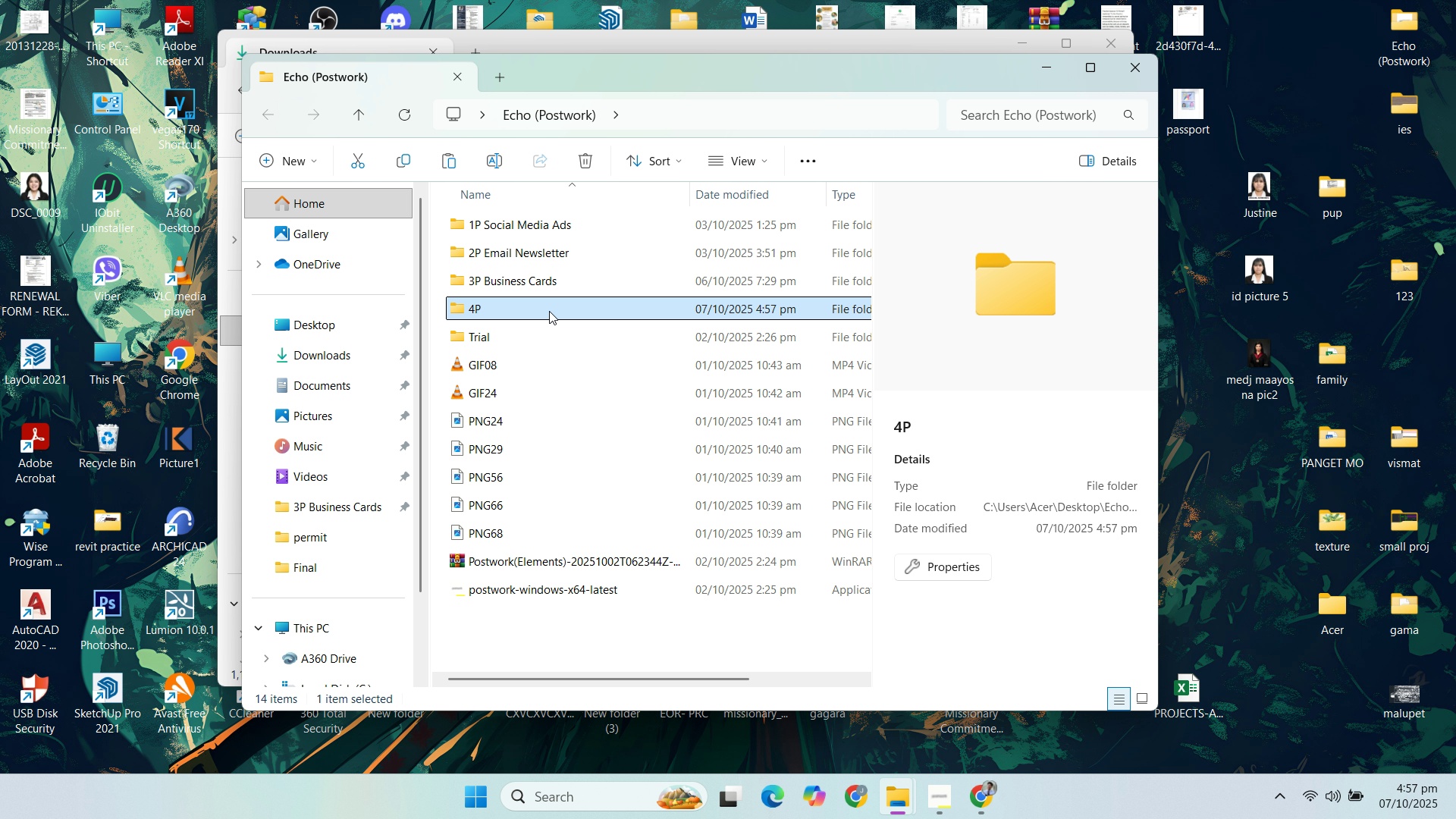 
right_click([549, 311])
 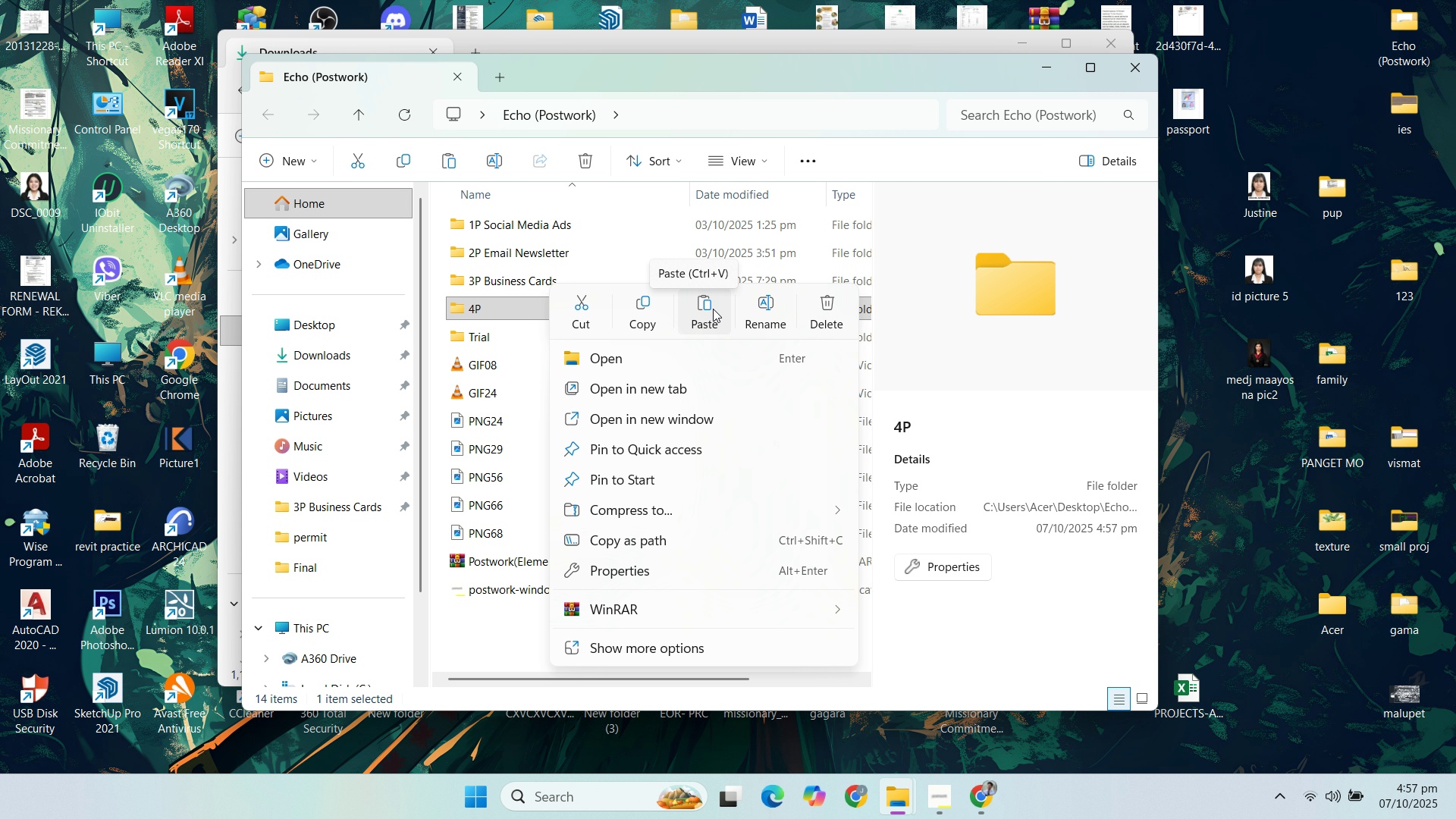 
left_click([752, 308])
 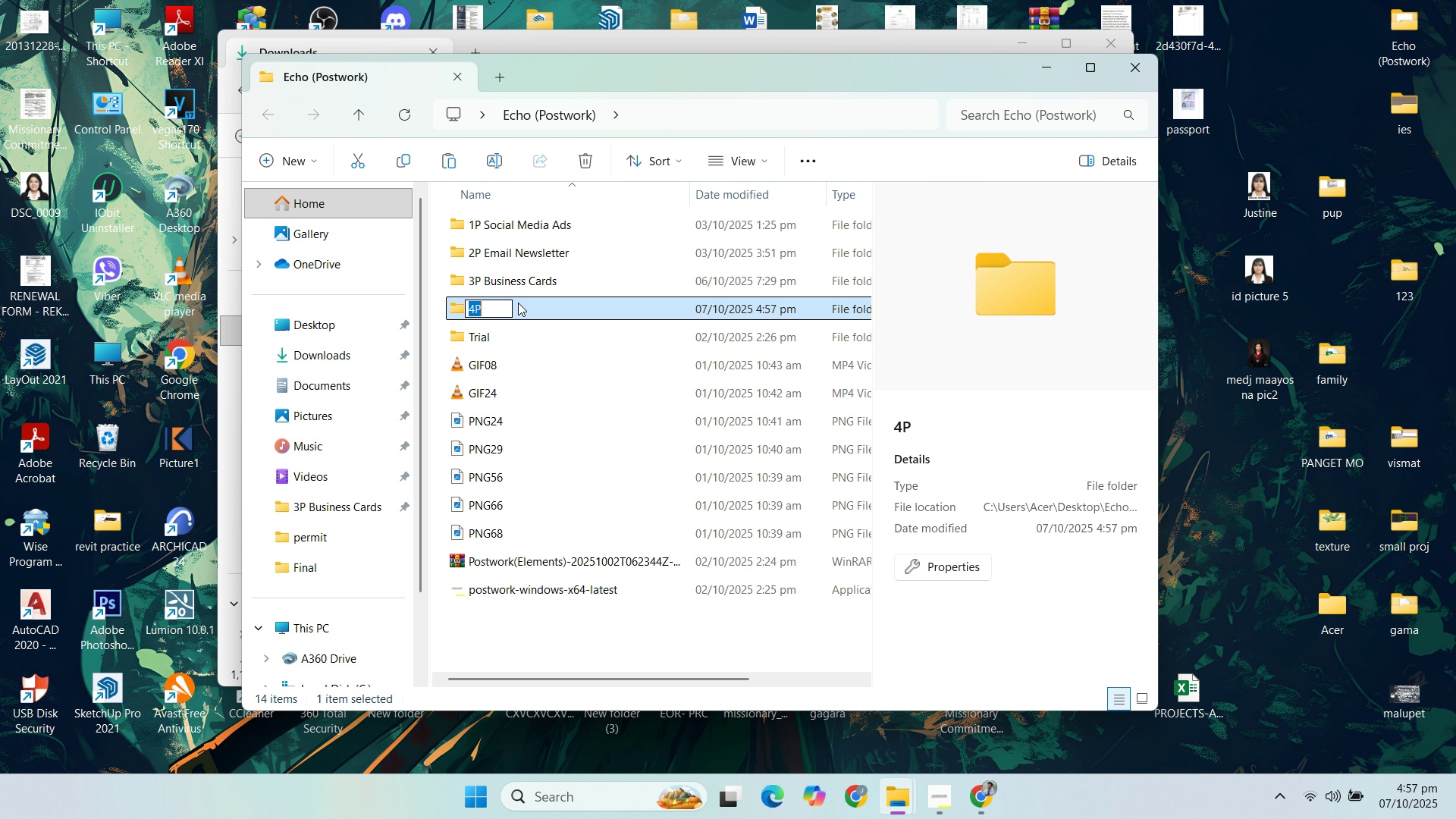 
left_click([506, 303])
 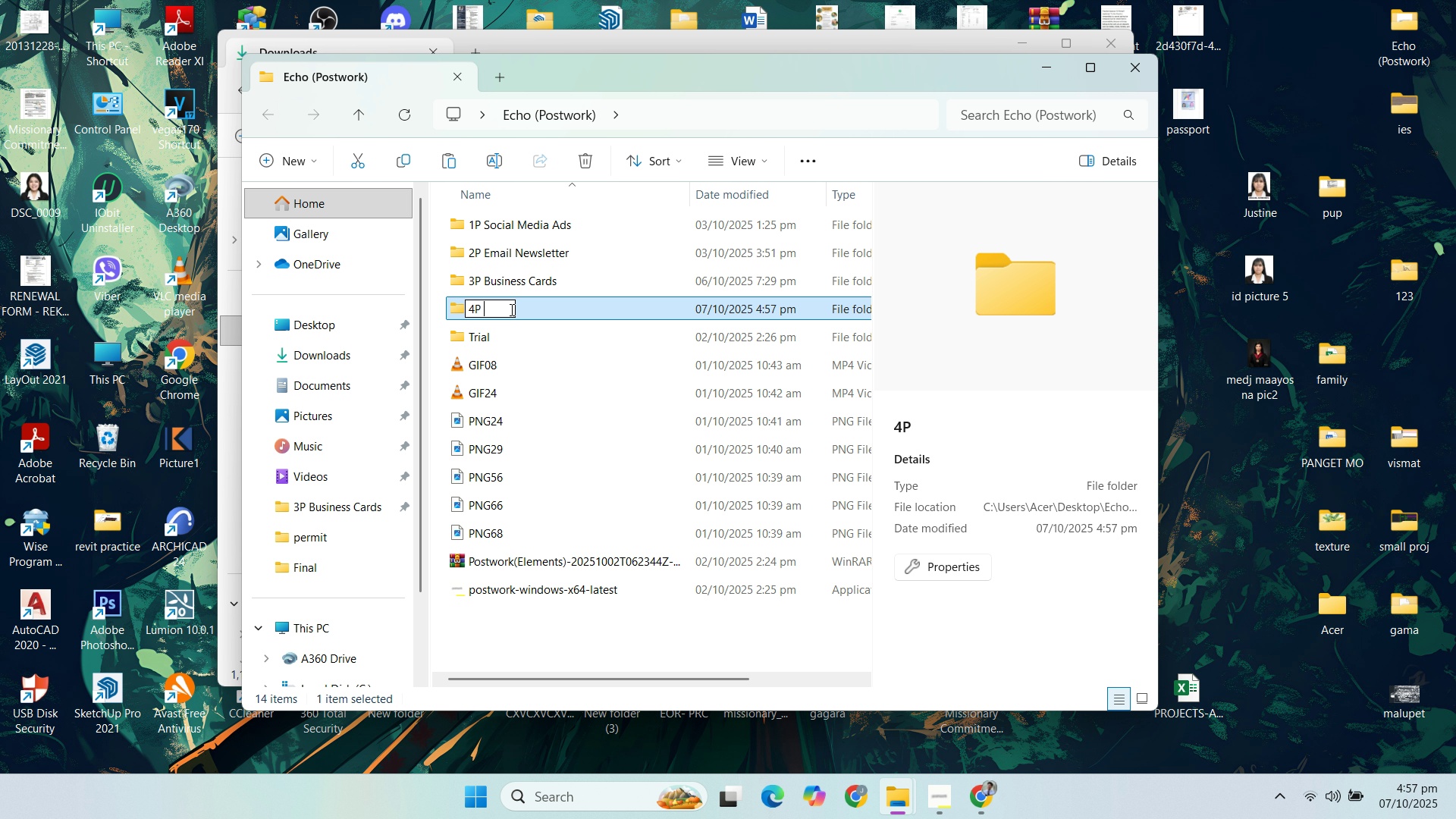 
type( o)
key(Backspace)
type(Posters)
 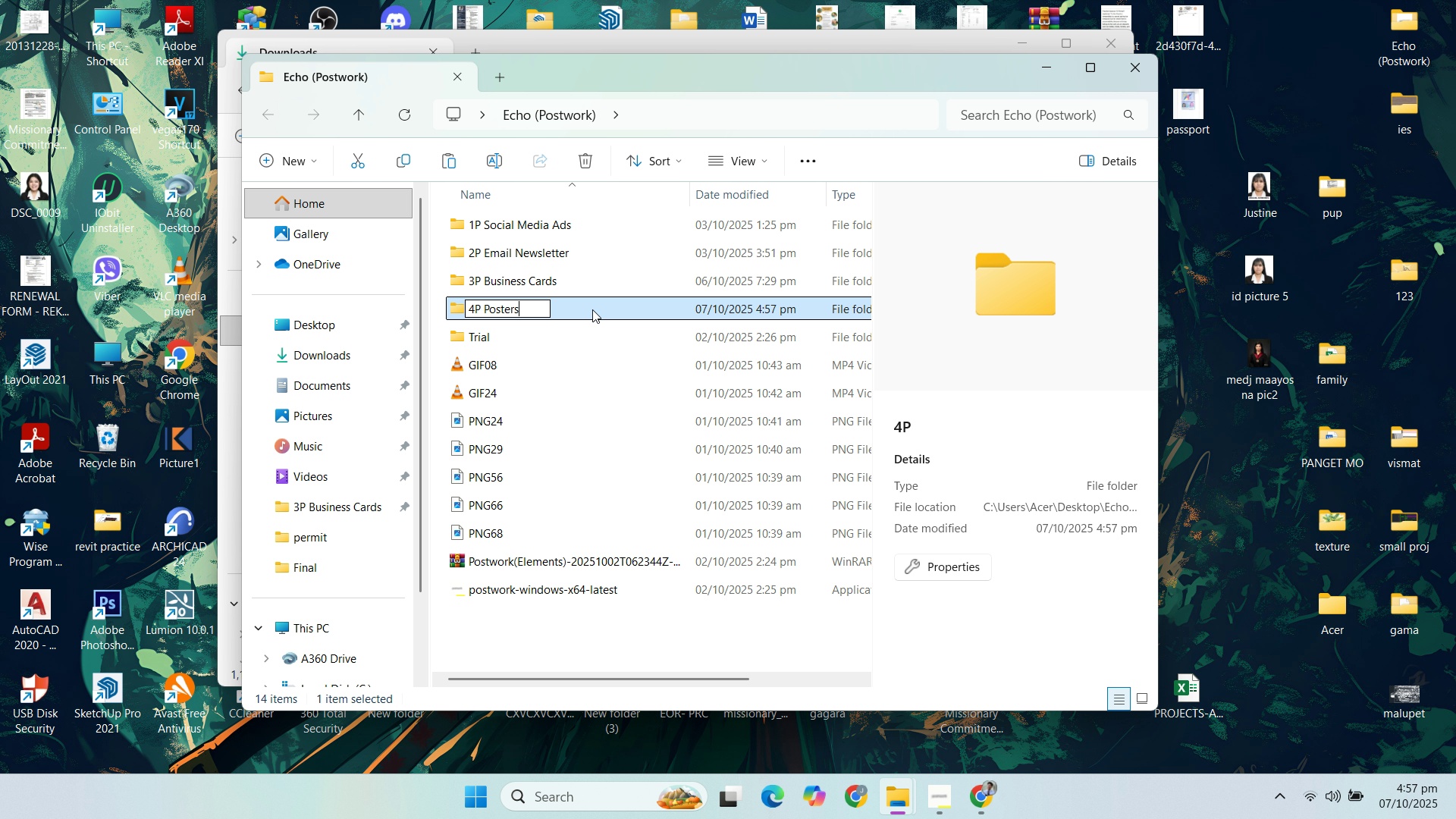 
key(Enter)
 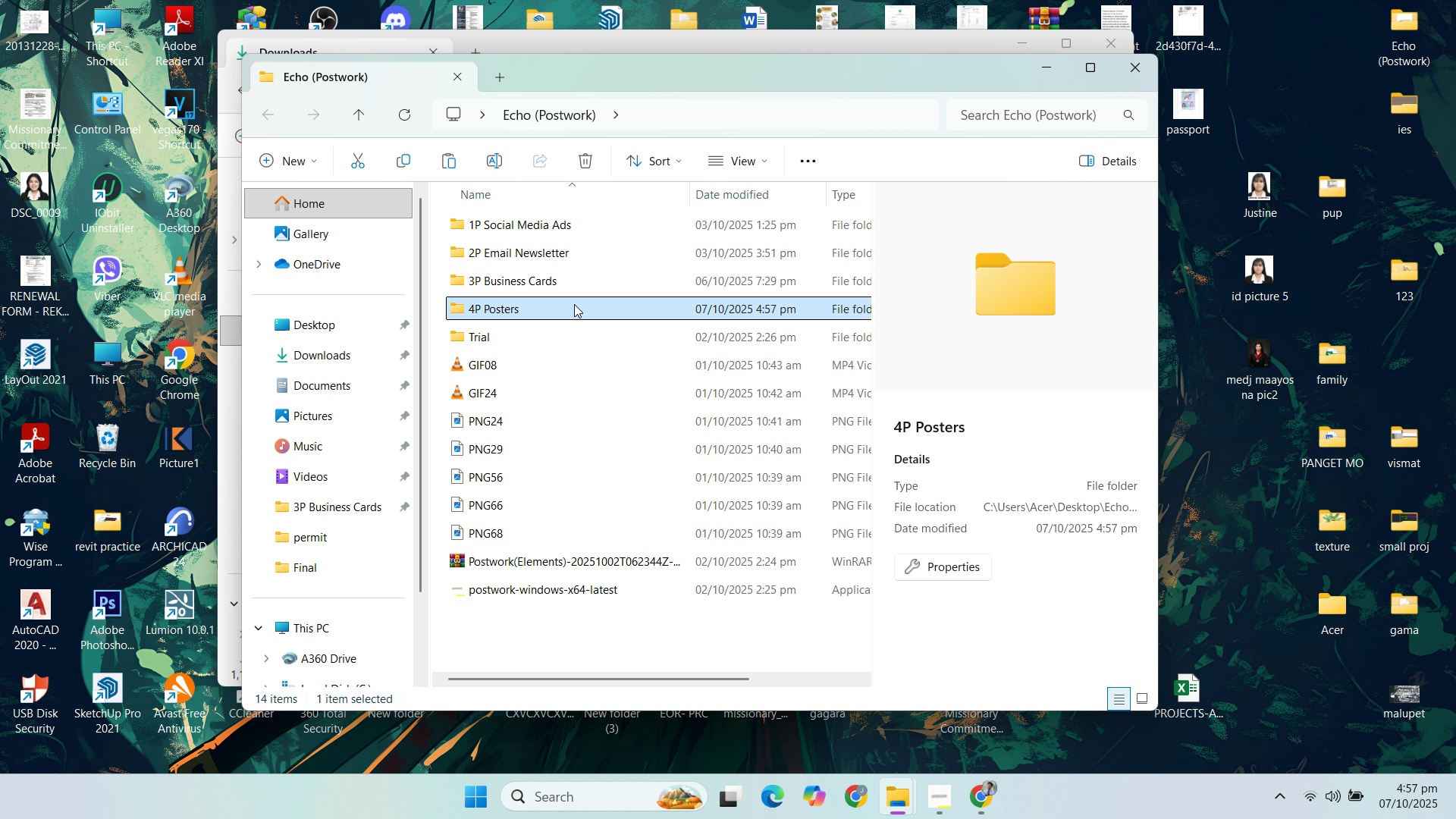 
double_click([574, 304])
 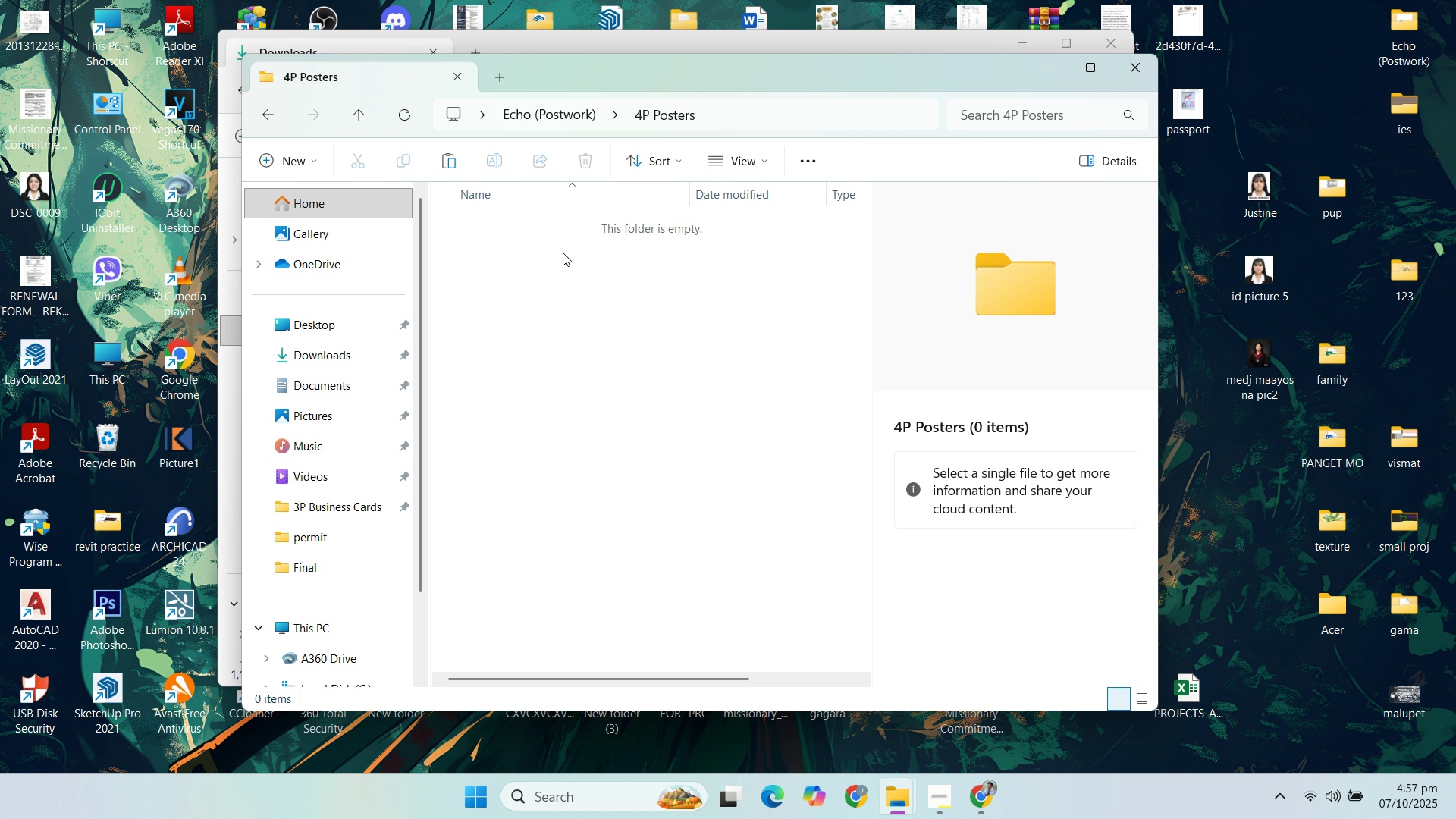 
left_click([563, 253])
 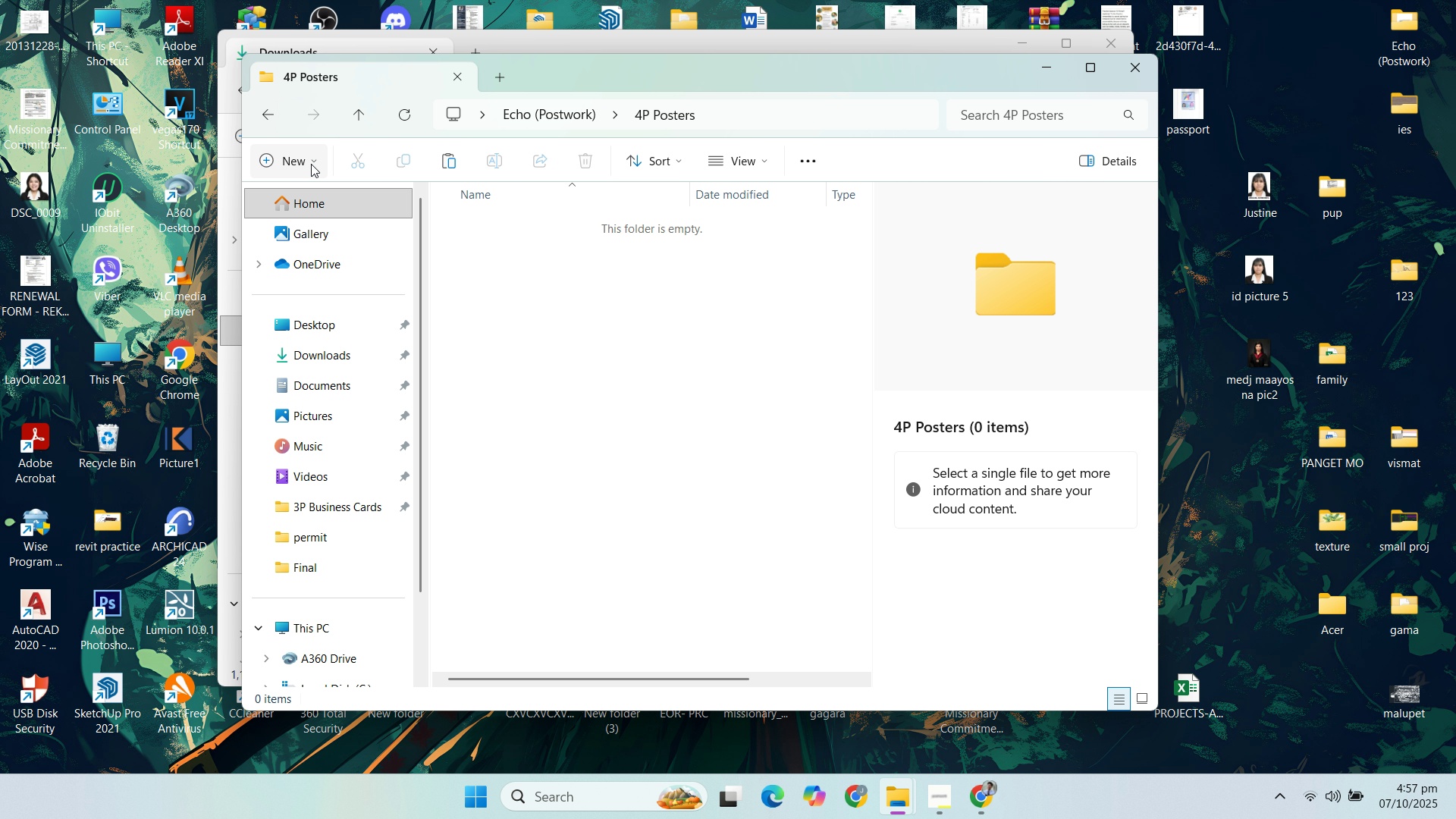 
left_click([311, 164])
 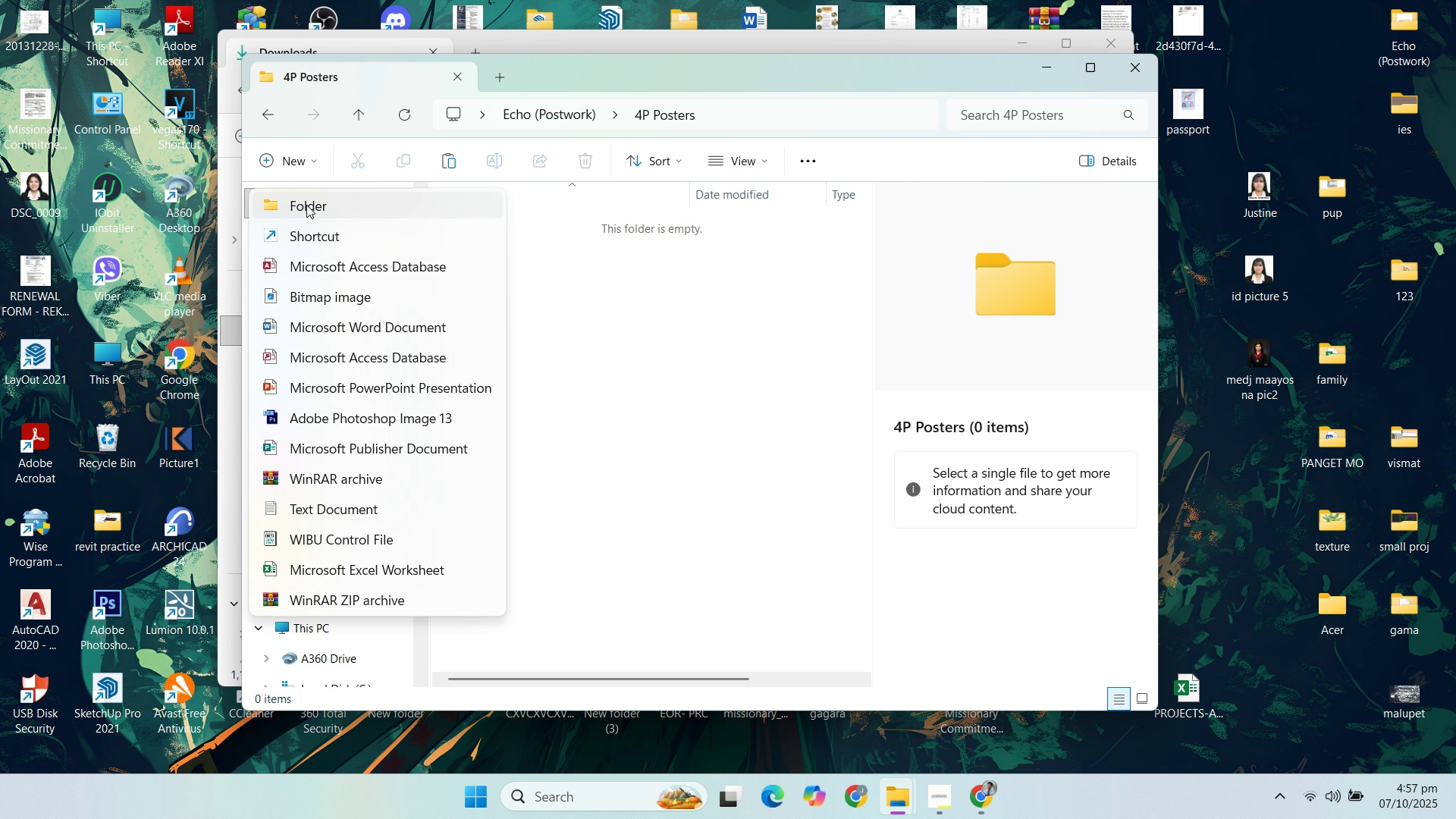 
left_click([306, 205])
 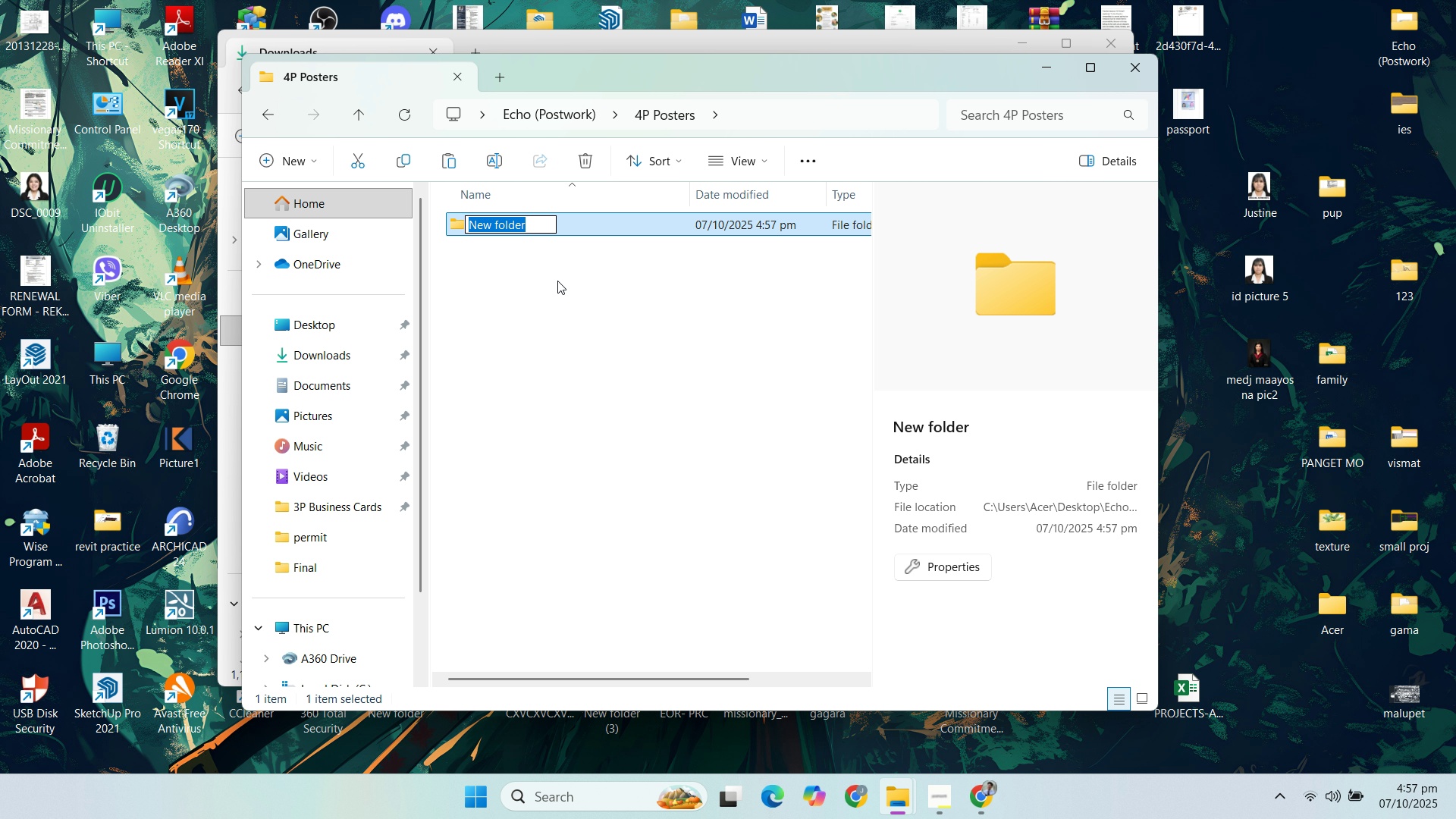 
hold_key(key=ShiftLeft, duration=0.33)
 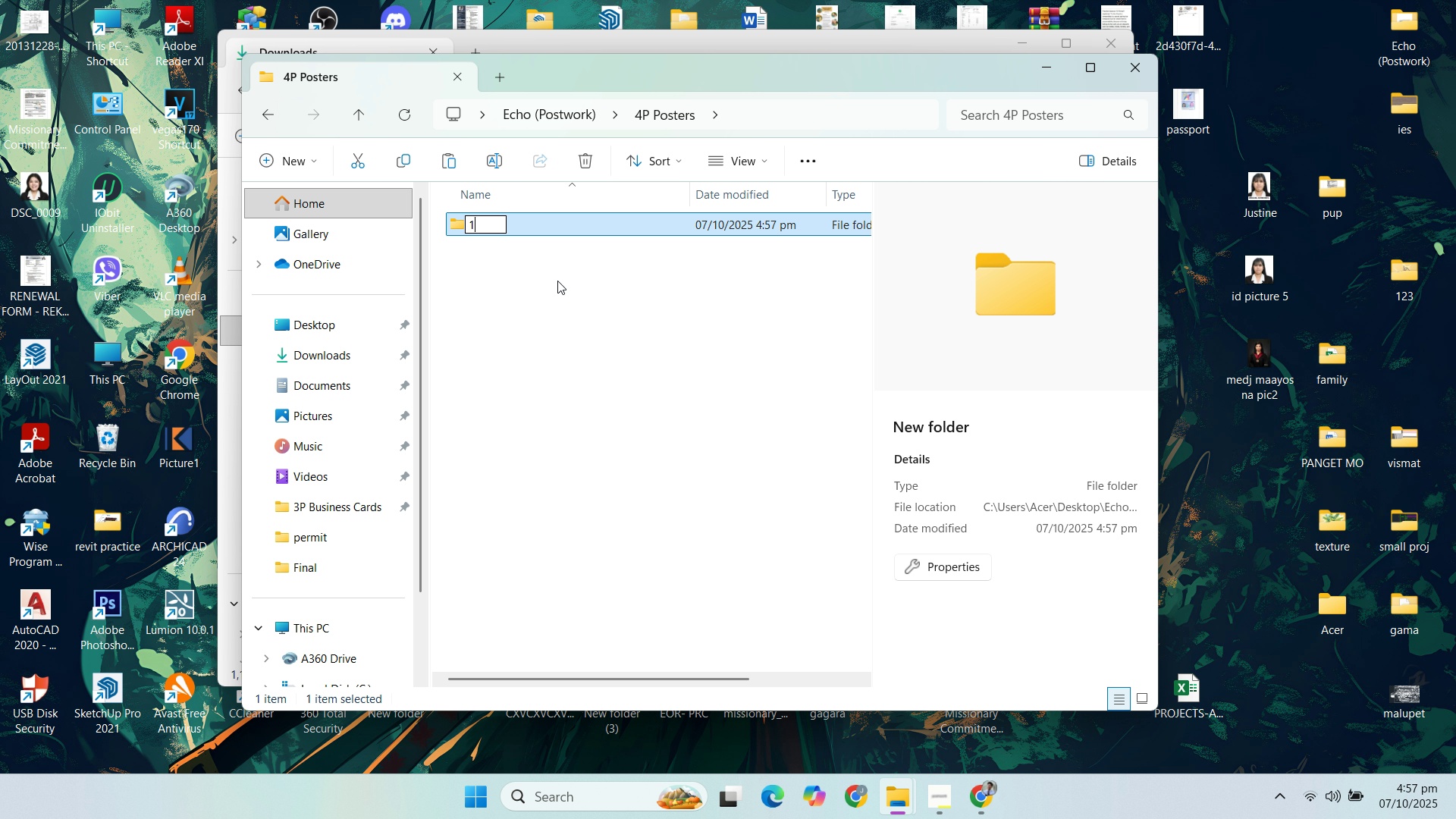 
type(1st Poster)
 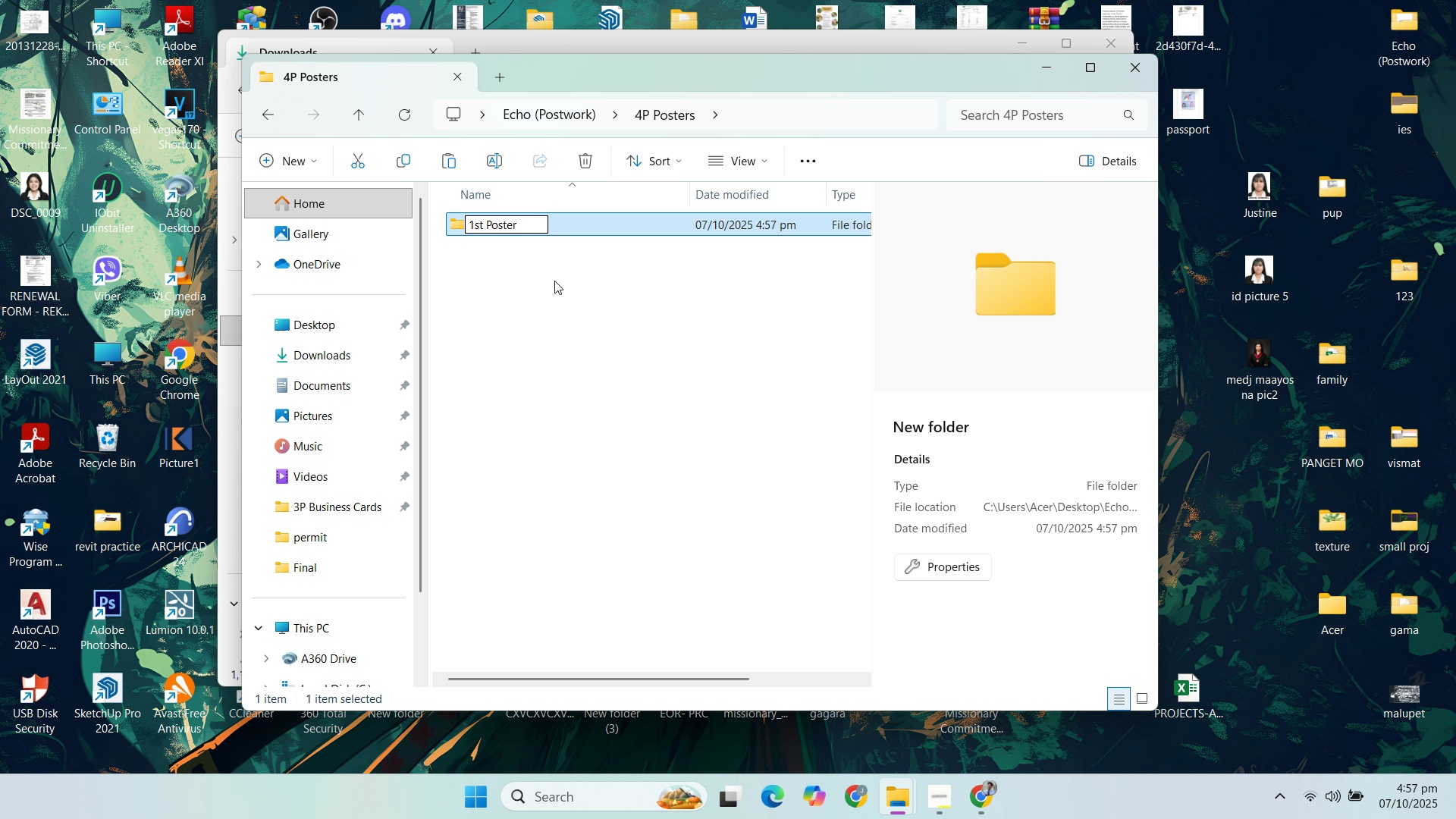 
key(Enter)
 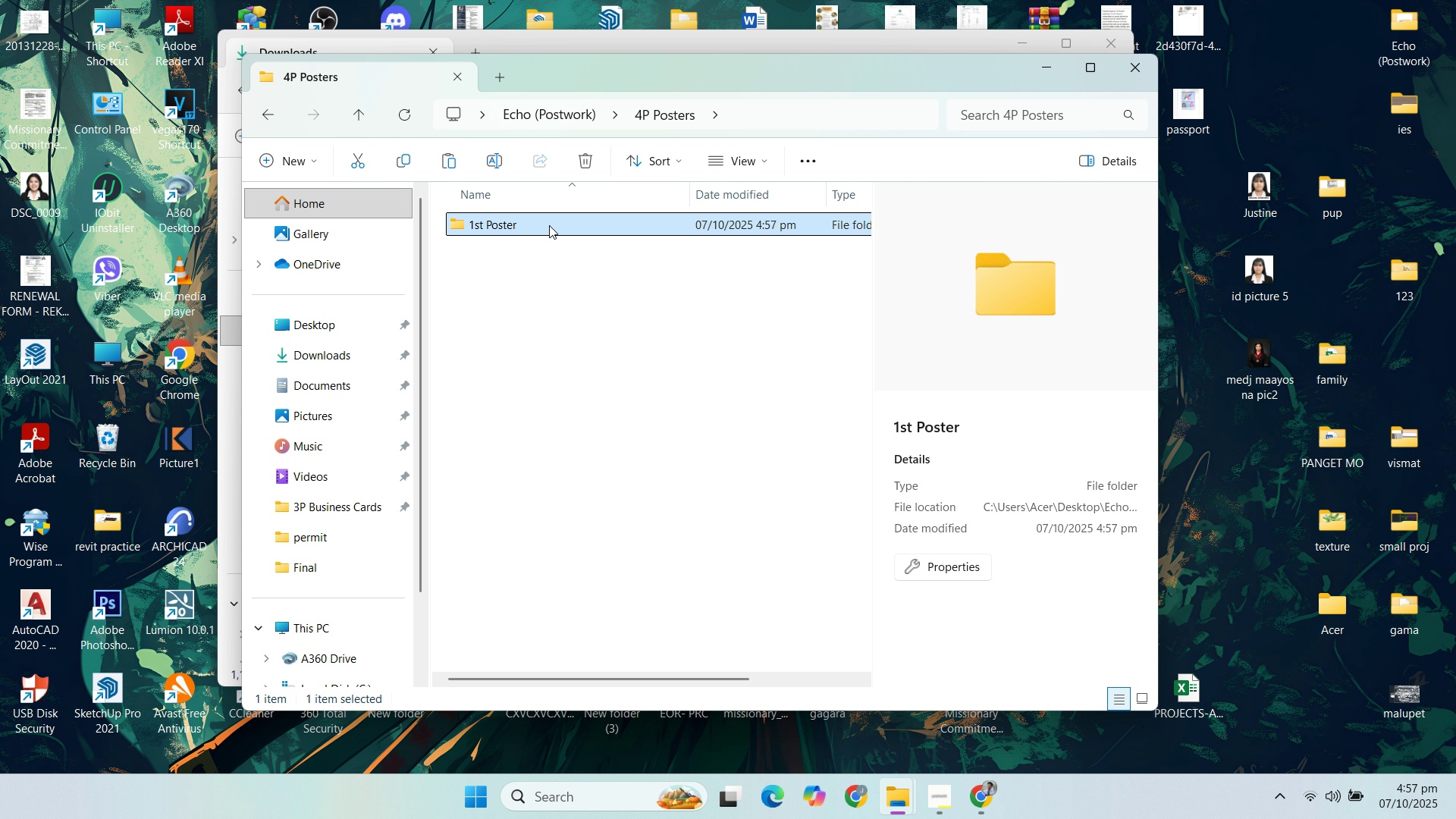 
double_click([549, 225])
 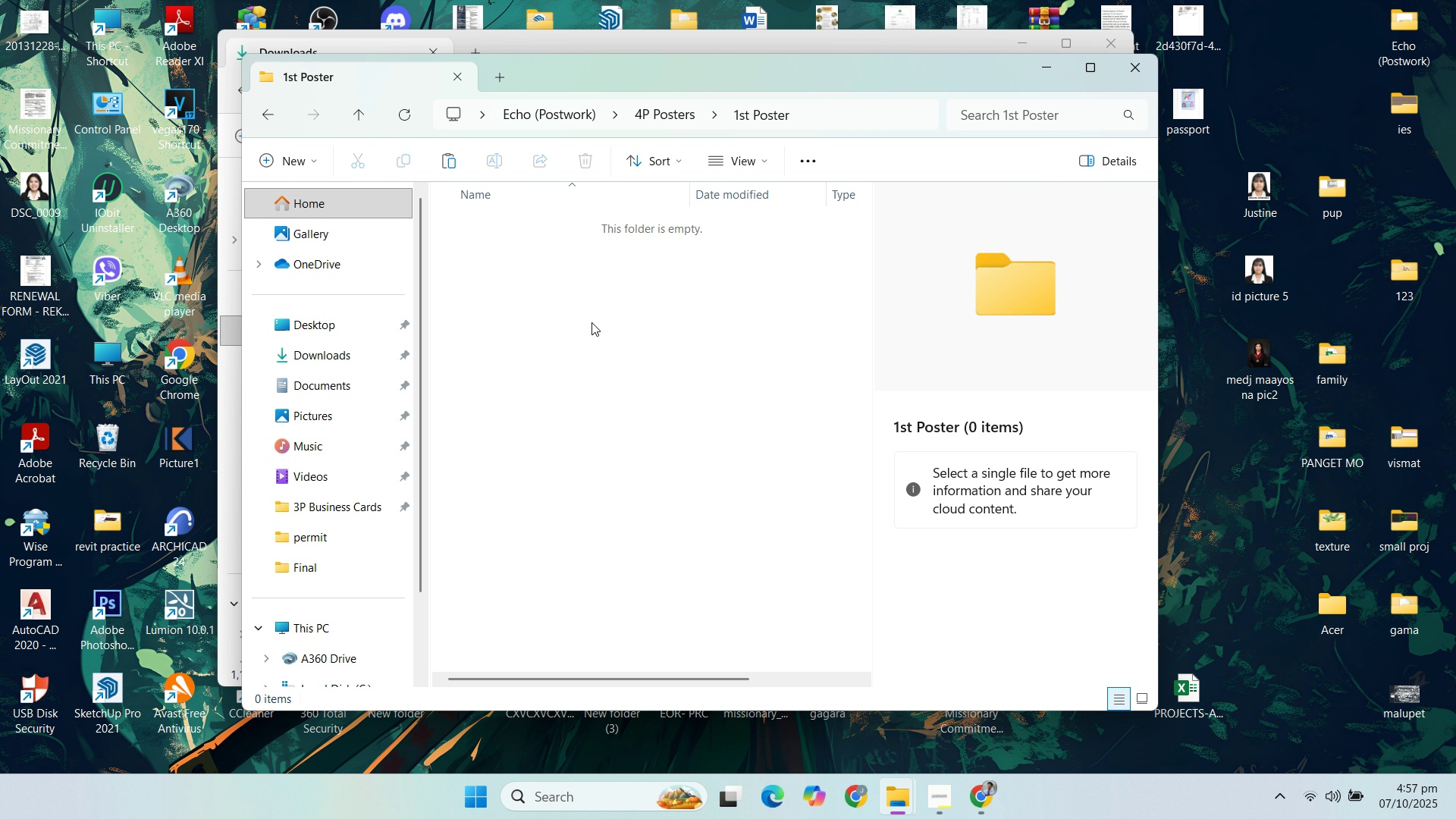 
key(Control+V)
 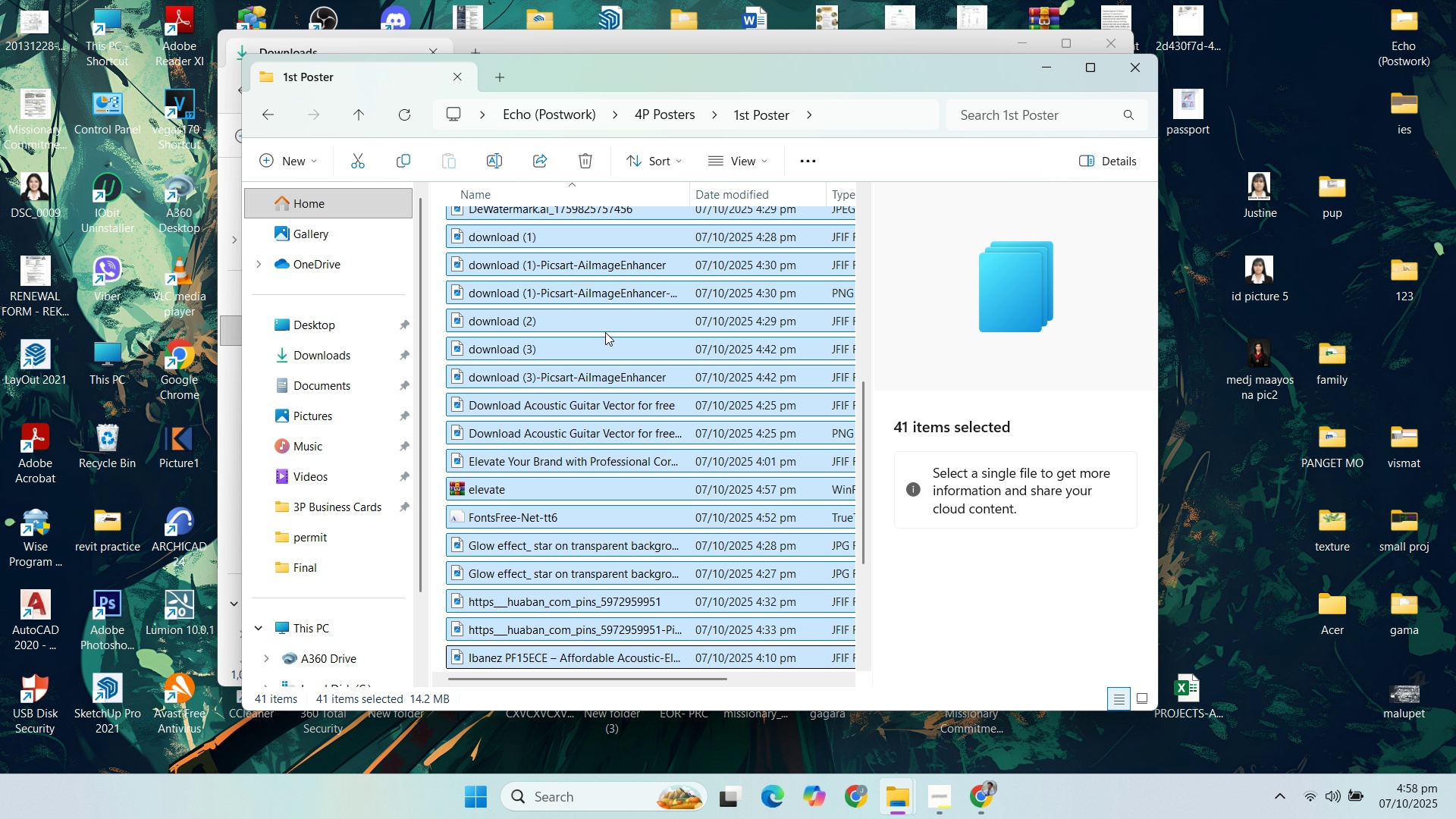 
scroll: coordinate [649, 337], scroll_direction: up, amount: 4.0
 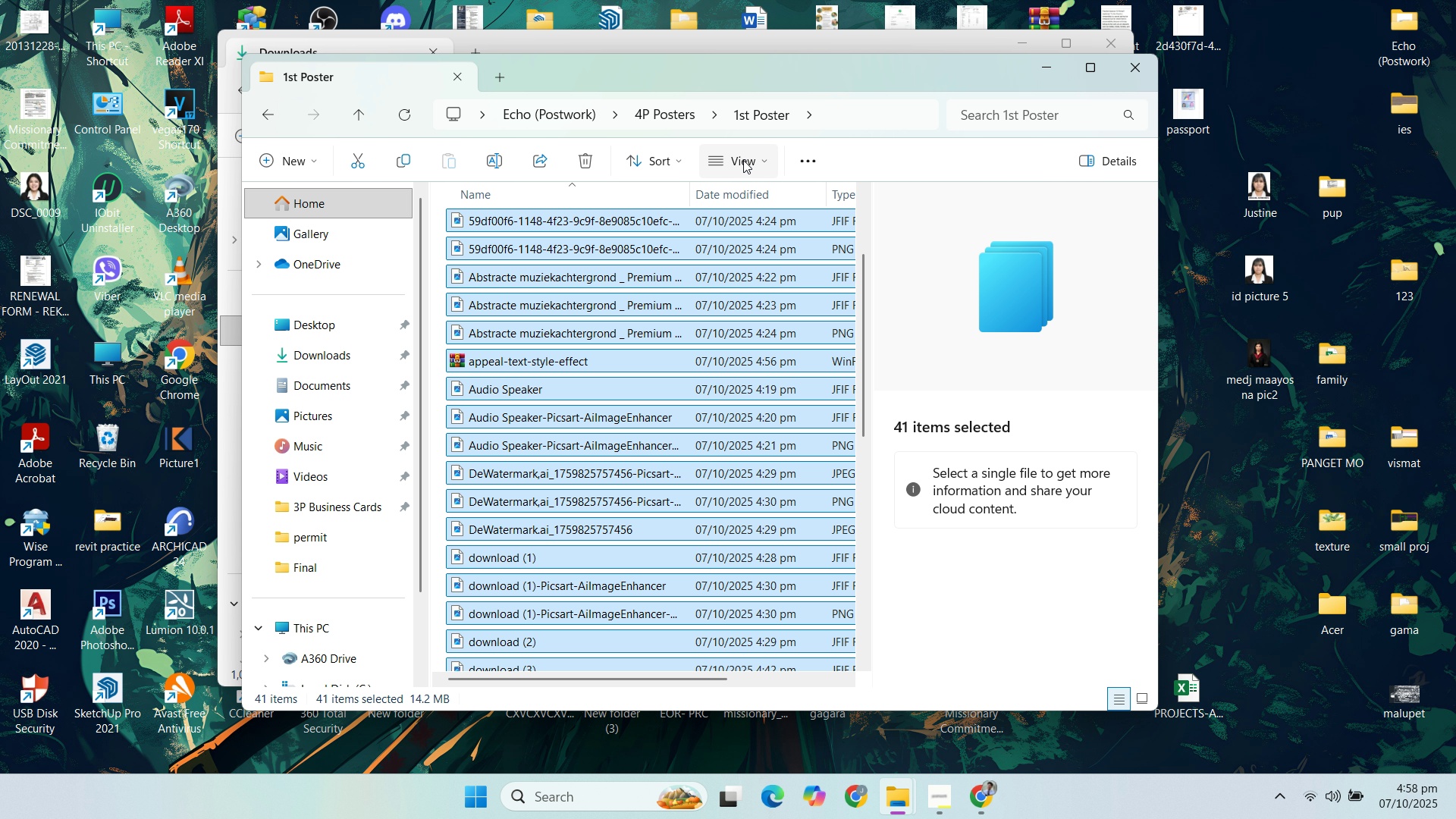 
left_click([743, 160])
 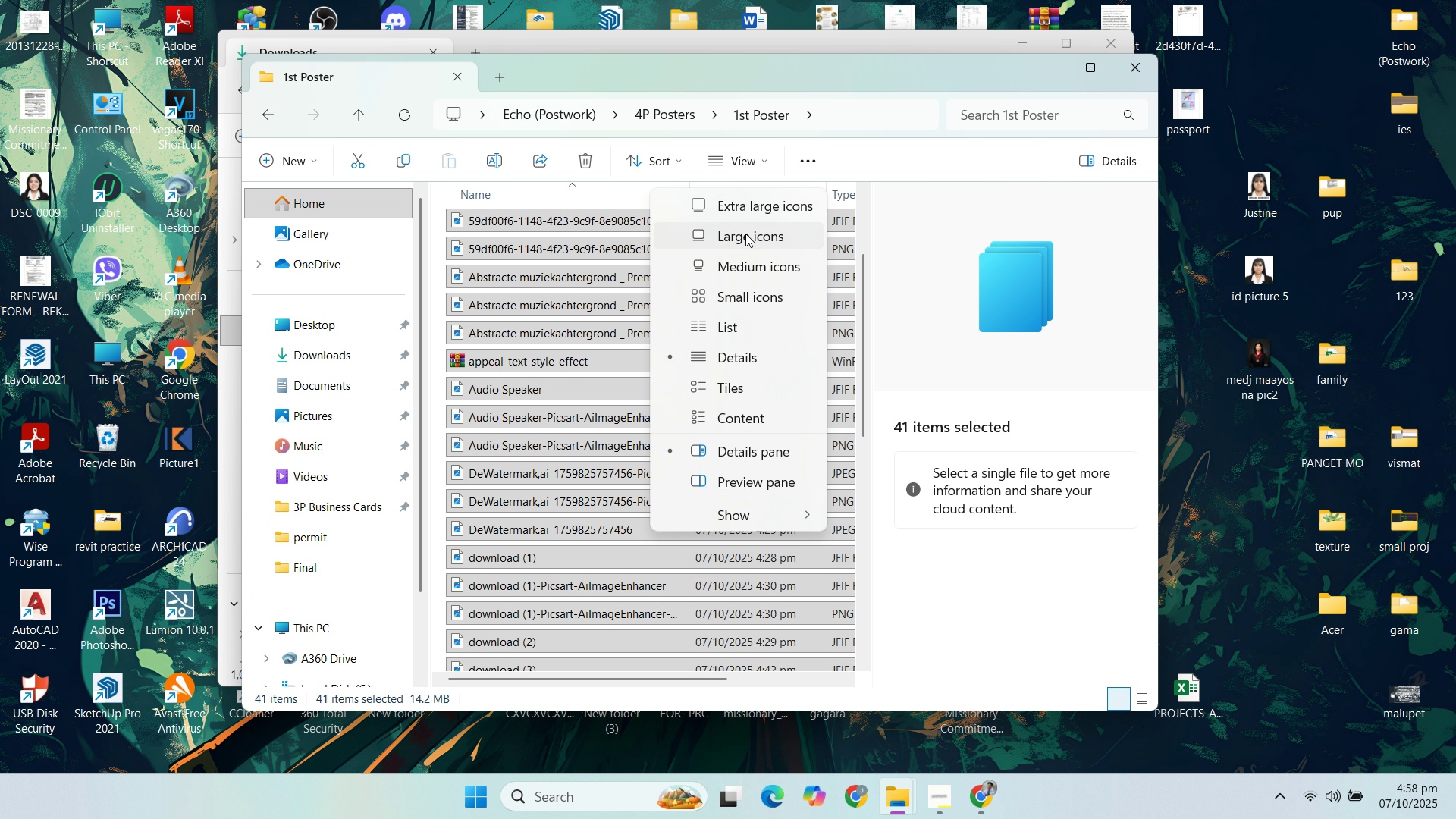 
left_click([745, 234])
 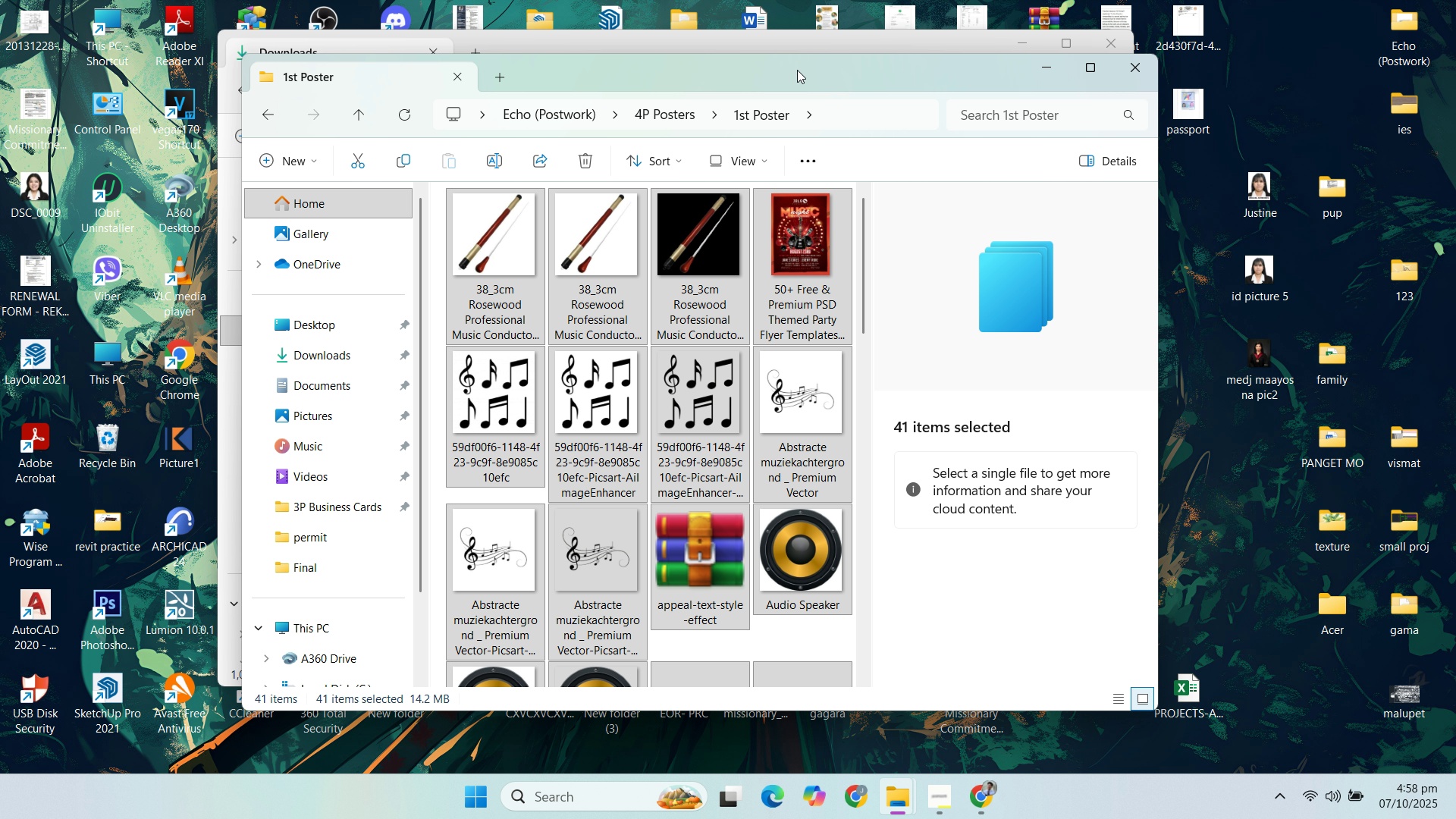 
left_click_drag(start_coordinate=[795, 67], to_coordinate=[1052, 81])
 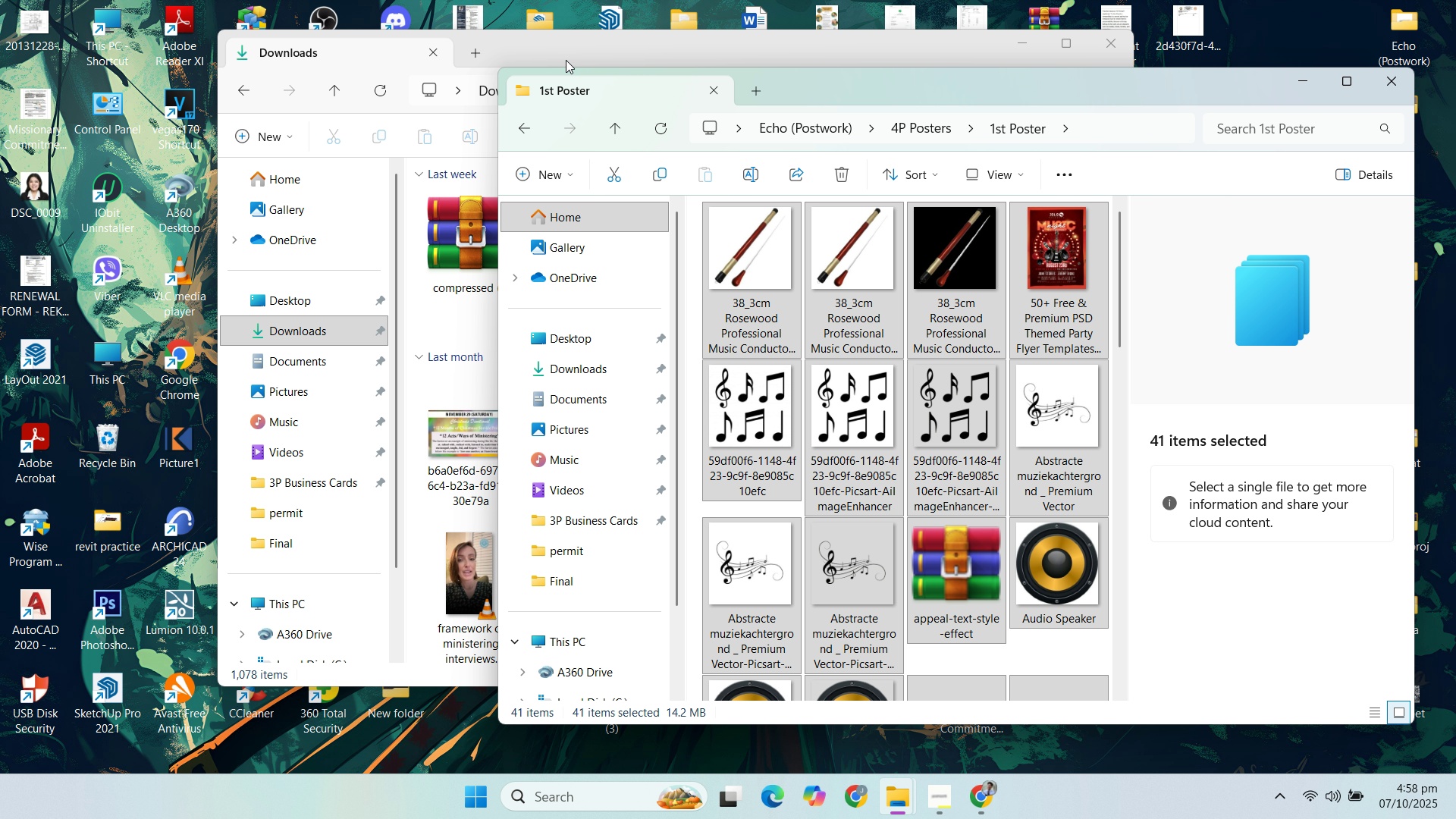 
left_click([566, 59])
 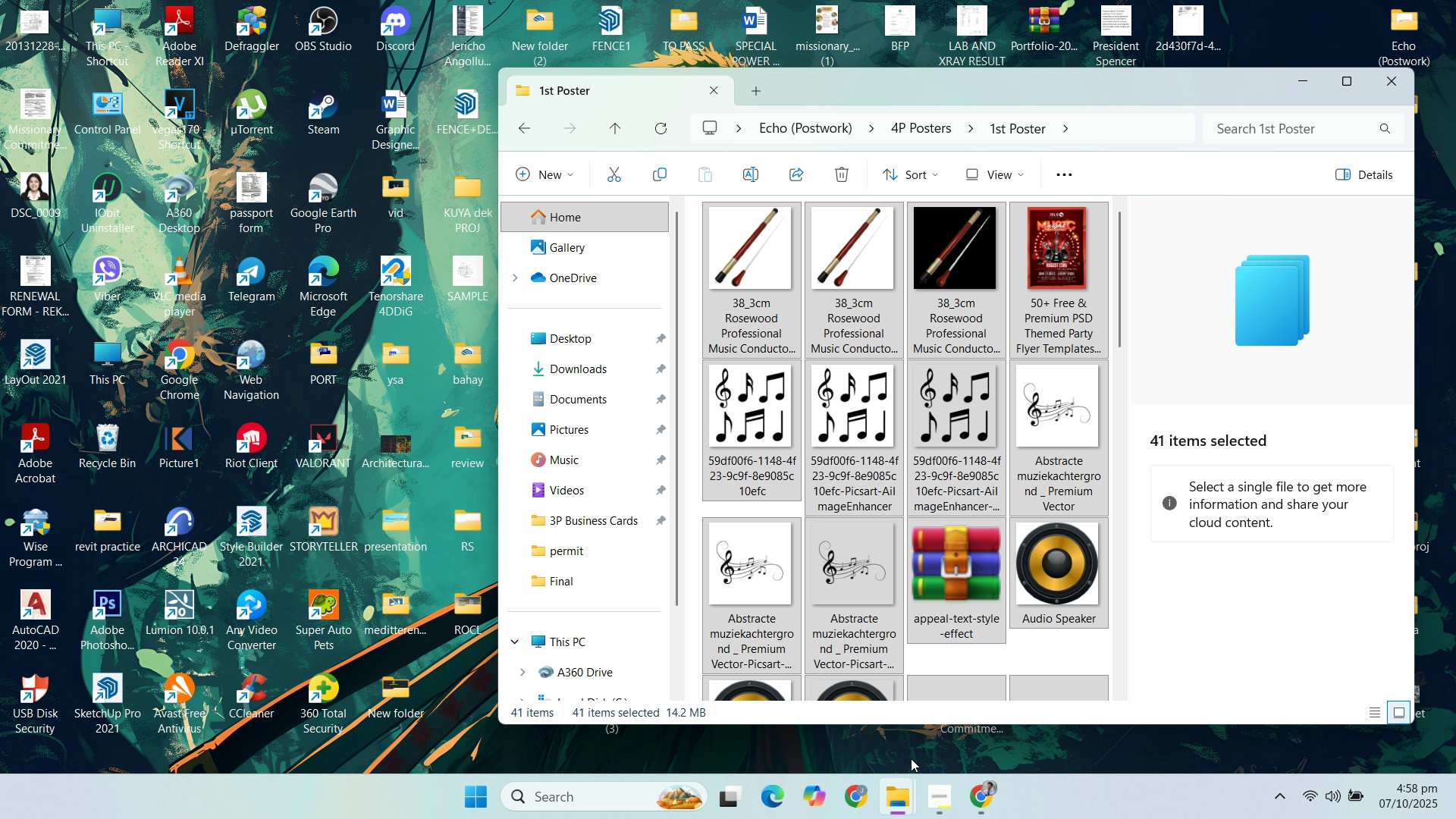 
left_click([895, 793])
 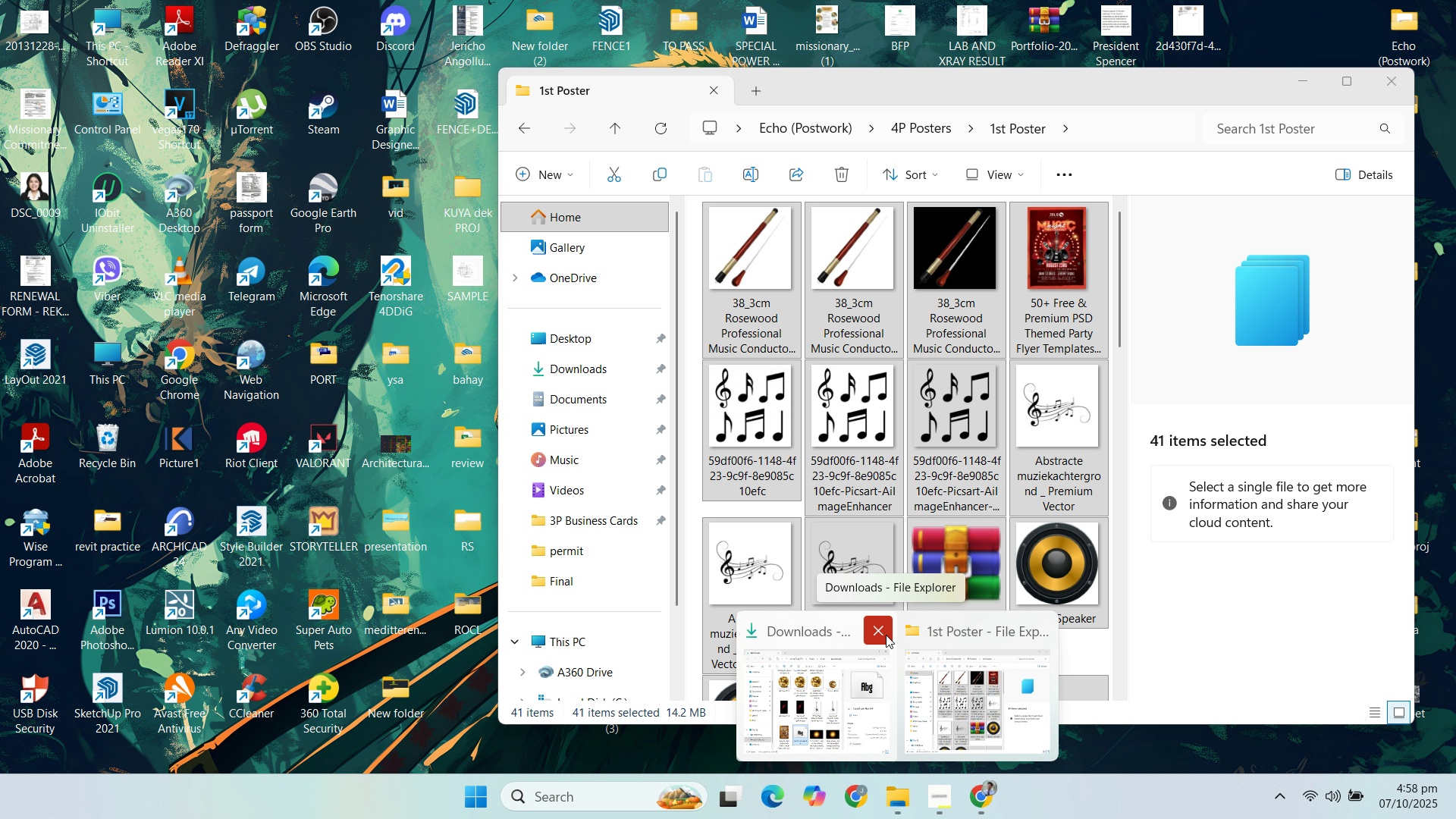 
left_click([886, 634])
 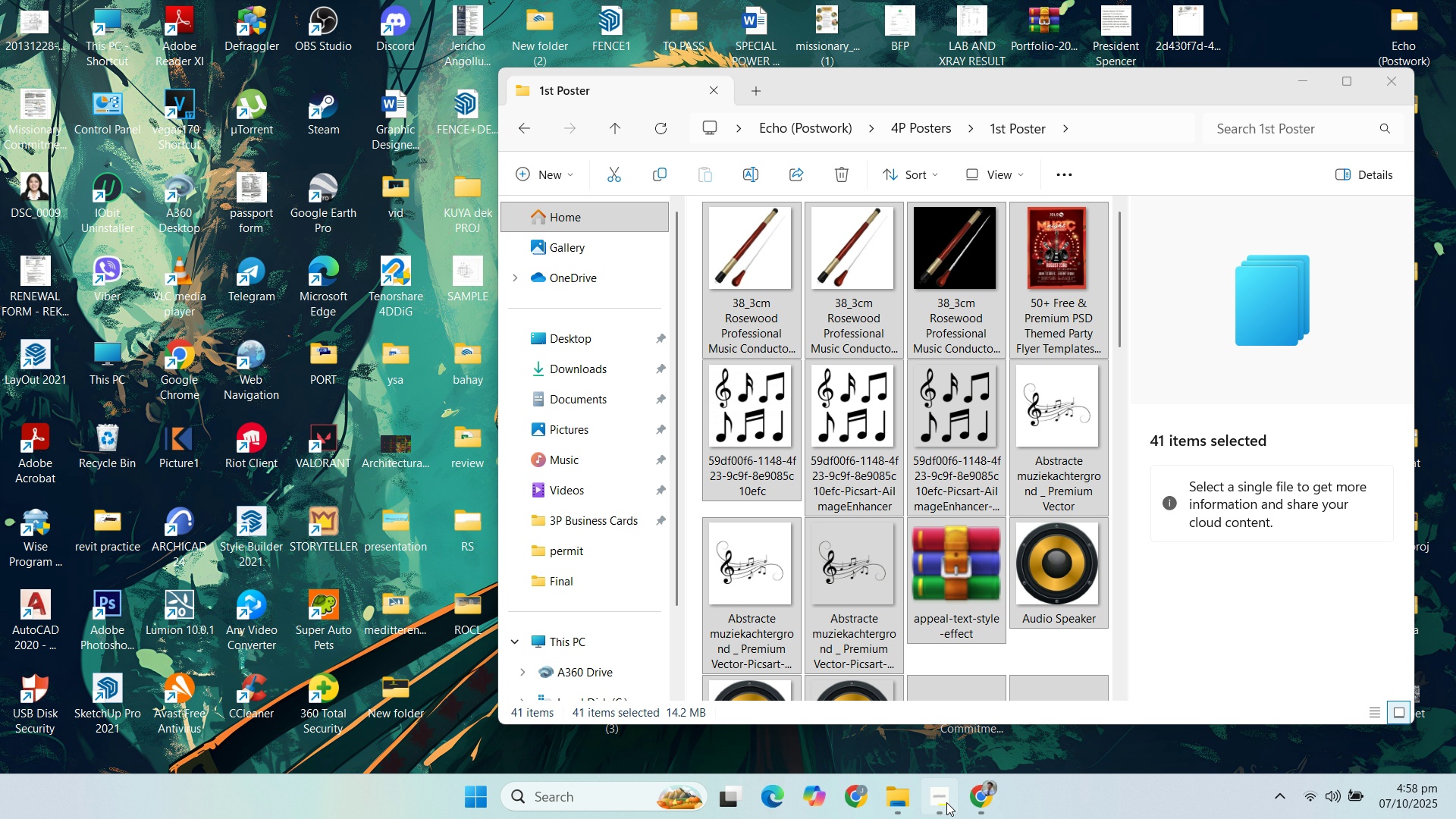 
left_click([946, 802])